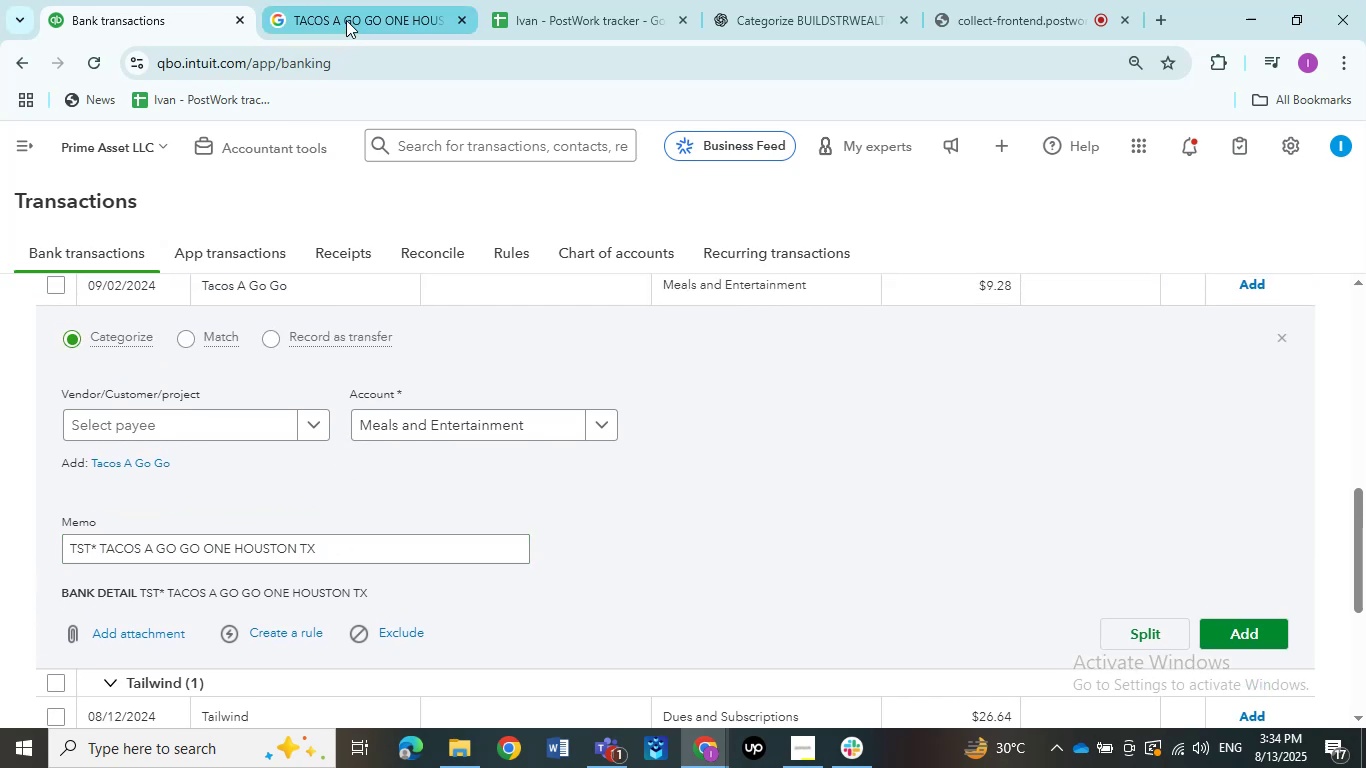 
left_click([346, 19])
 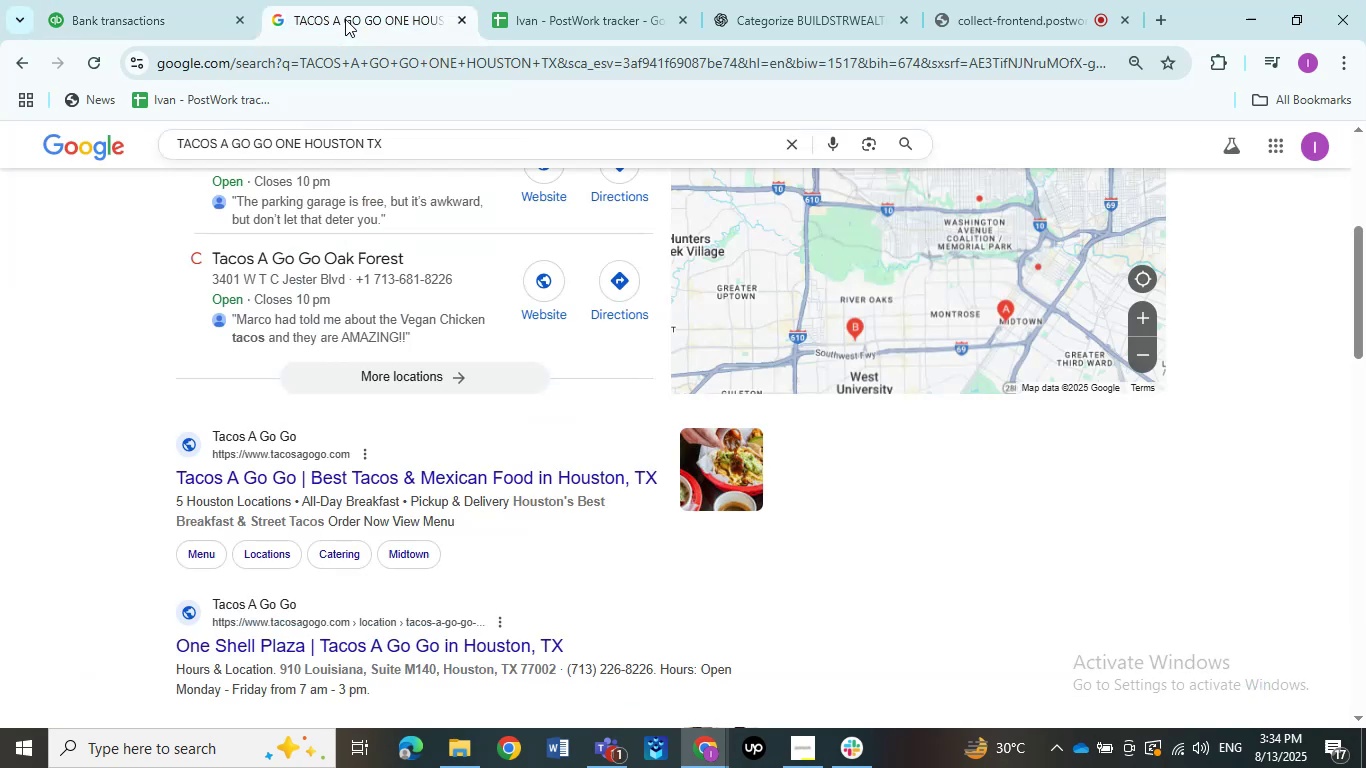 
scroll: coordinate [393, 331], scroll_direction: up, amount: 1.0
 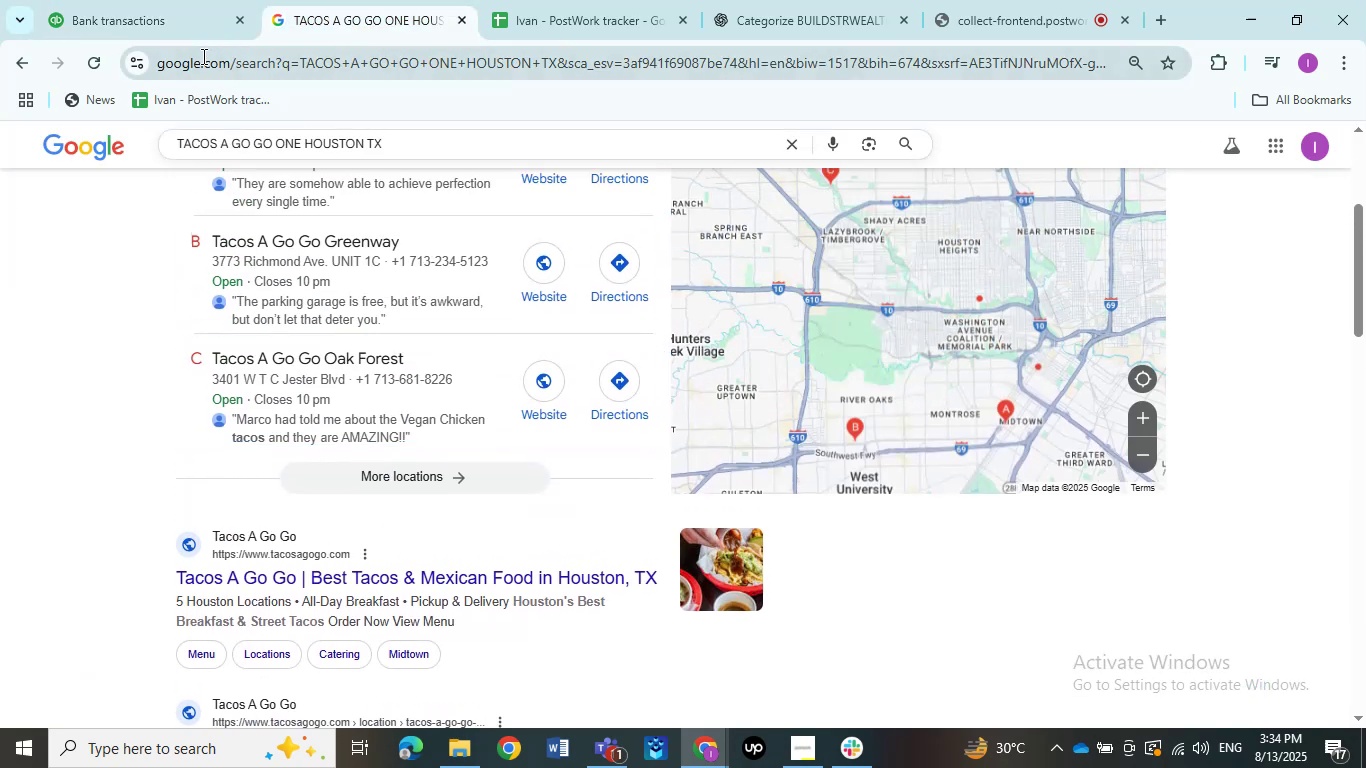 
left_click([136, 20])
 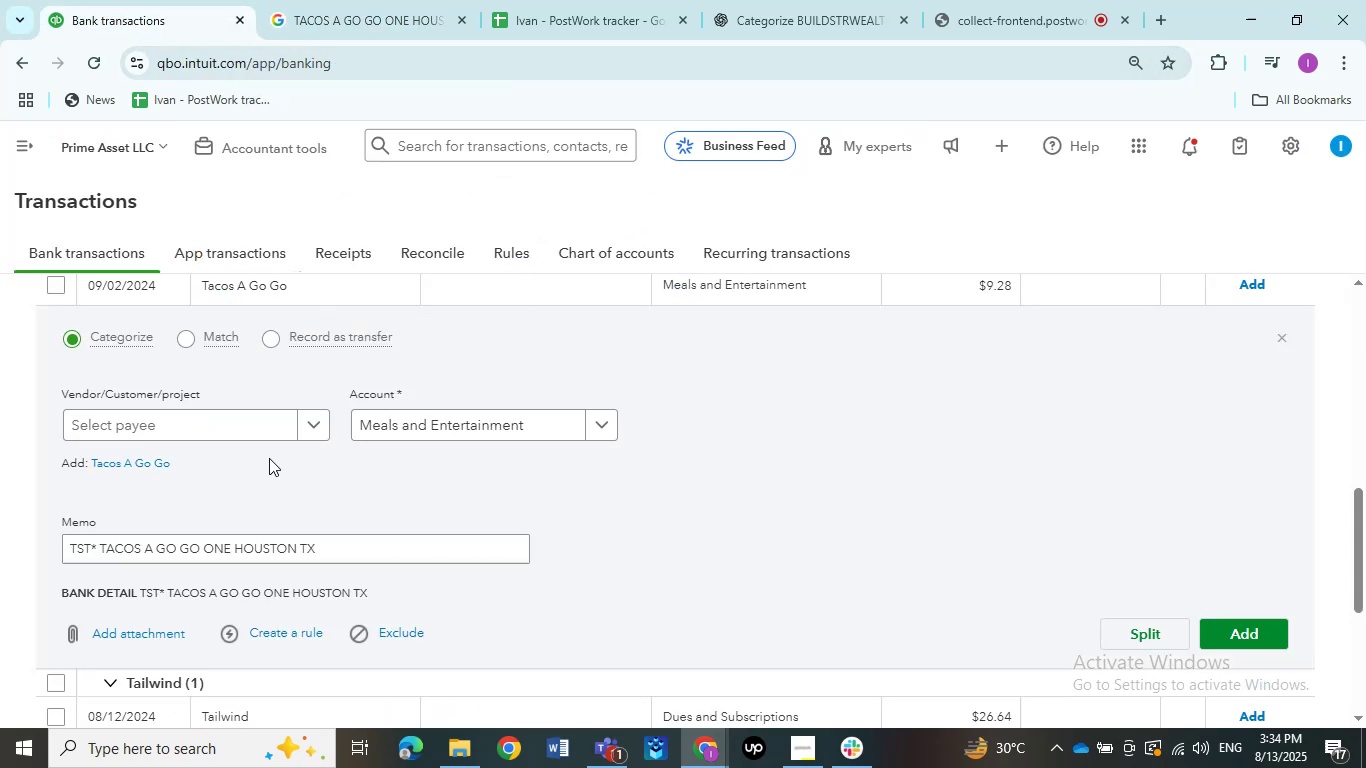 
left_click([275, 418])
 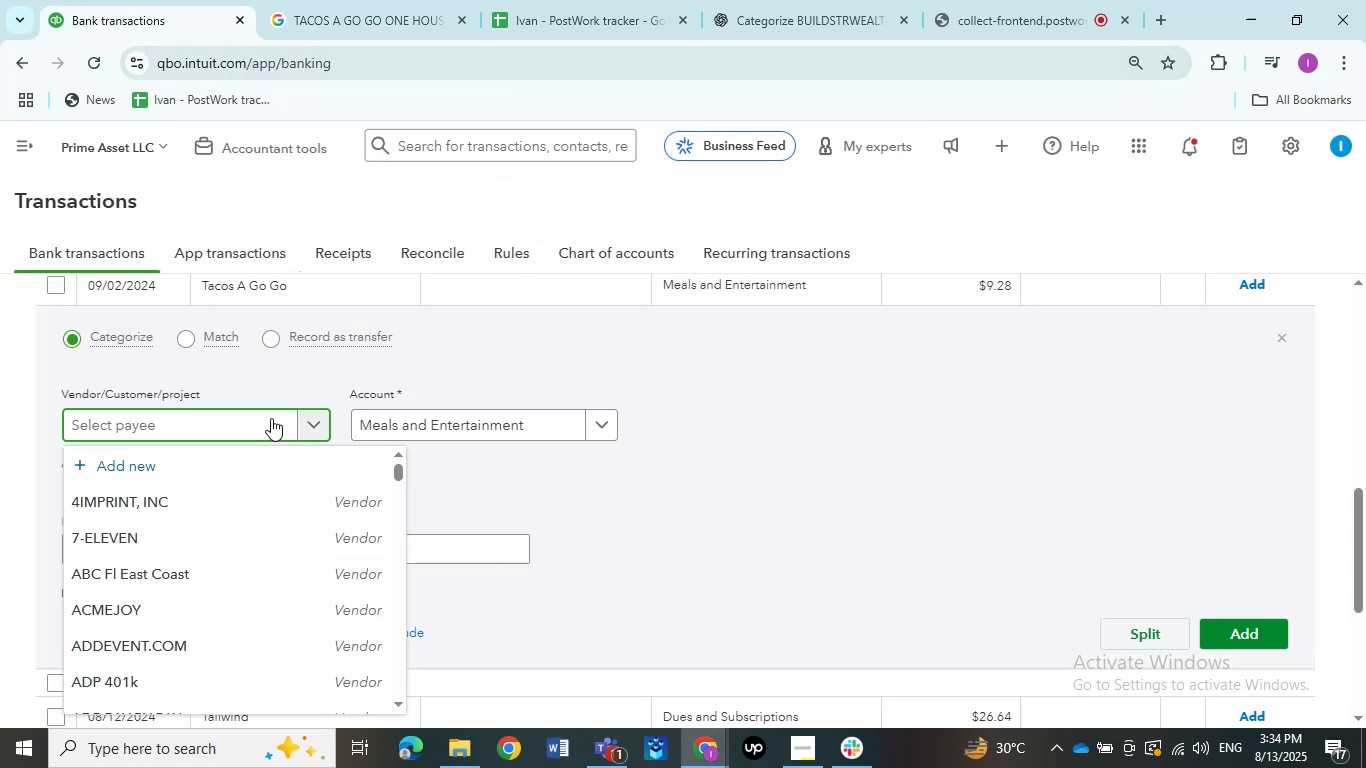 
key(Control+V)
 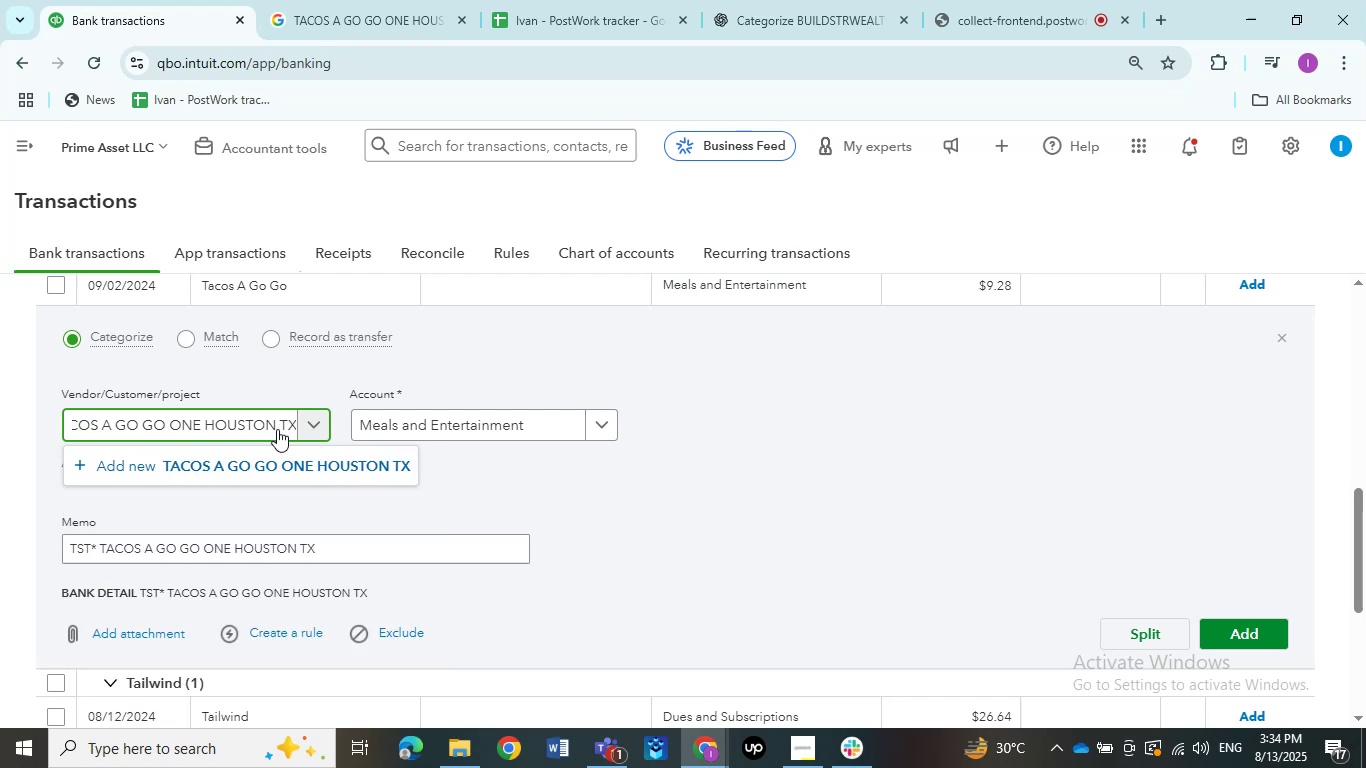 
key(Backspace)
 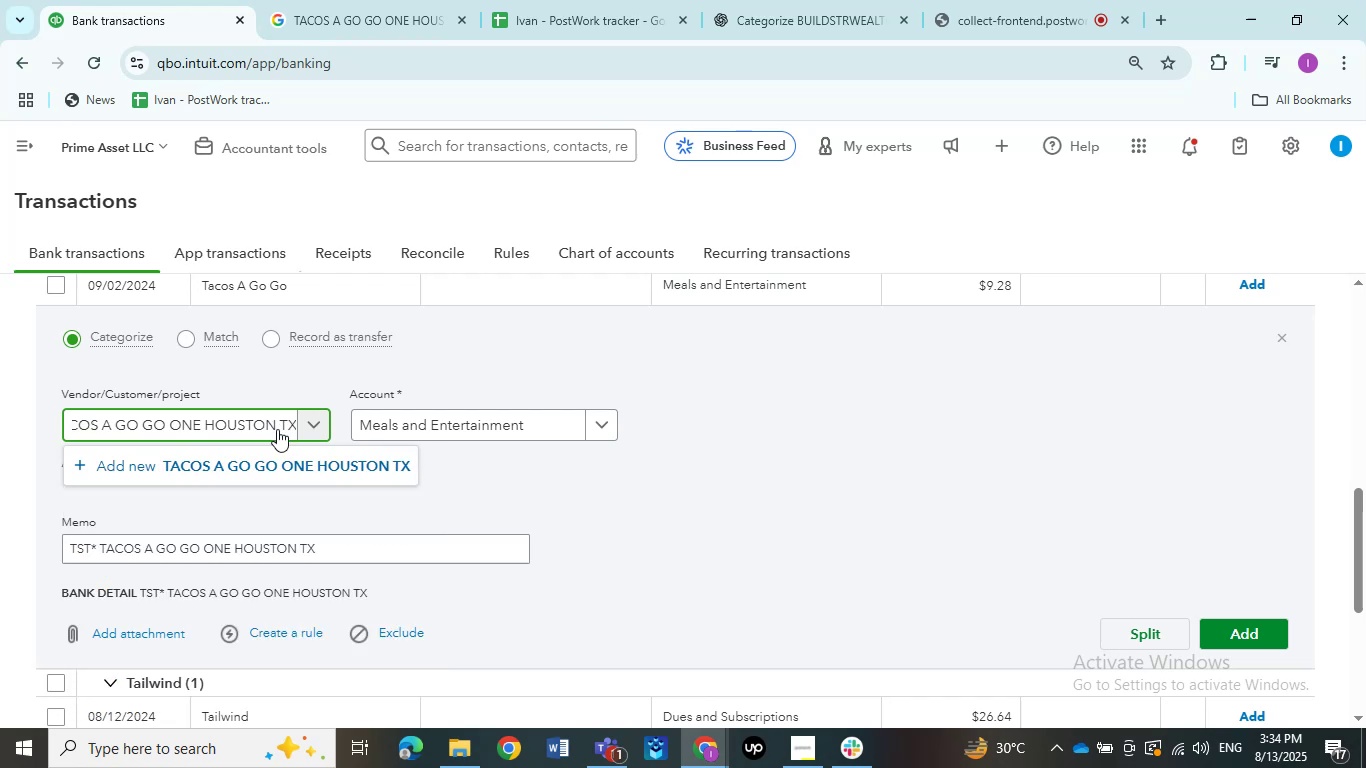 
key(Backspace)
 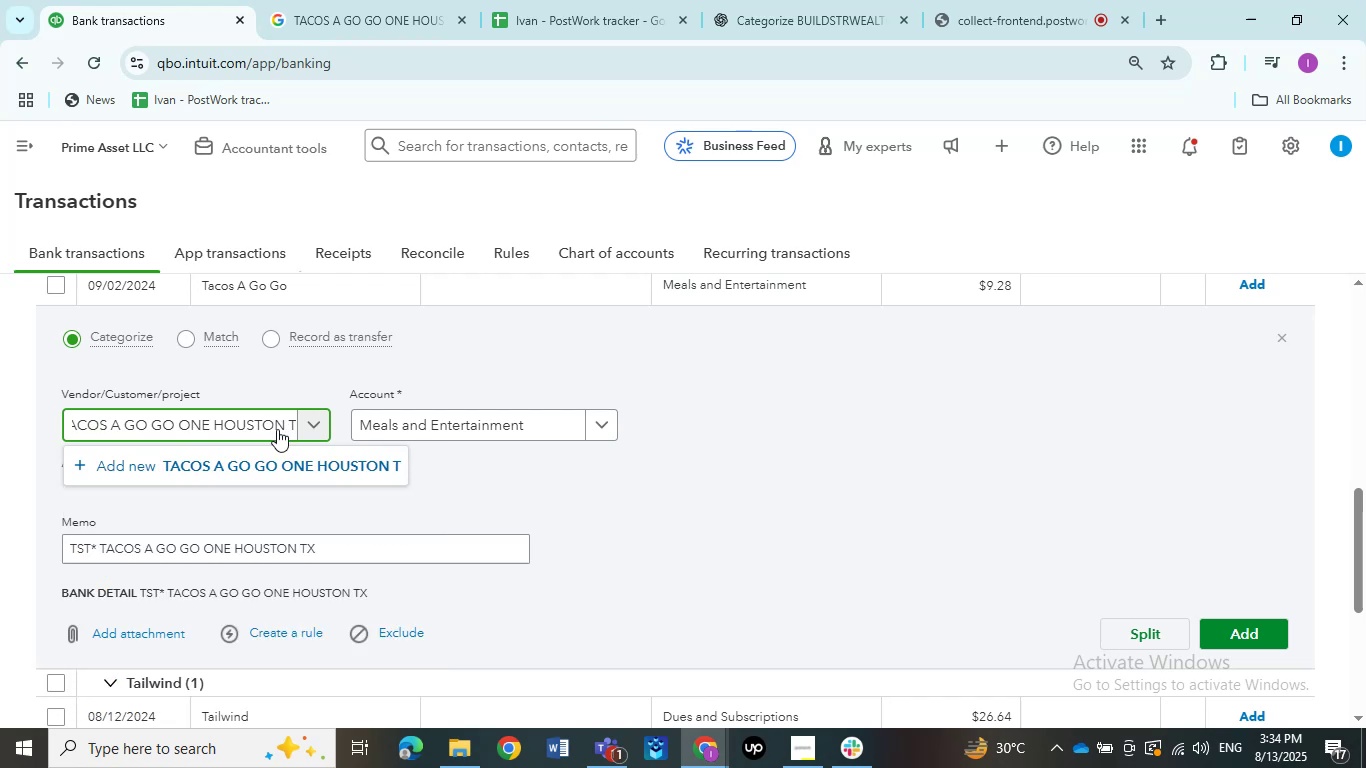 
key(Backspace)
 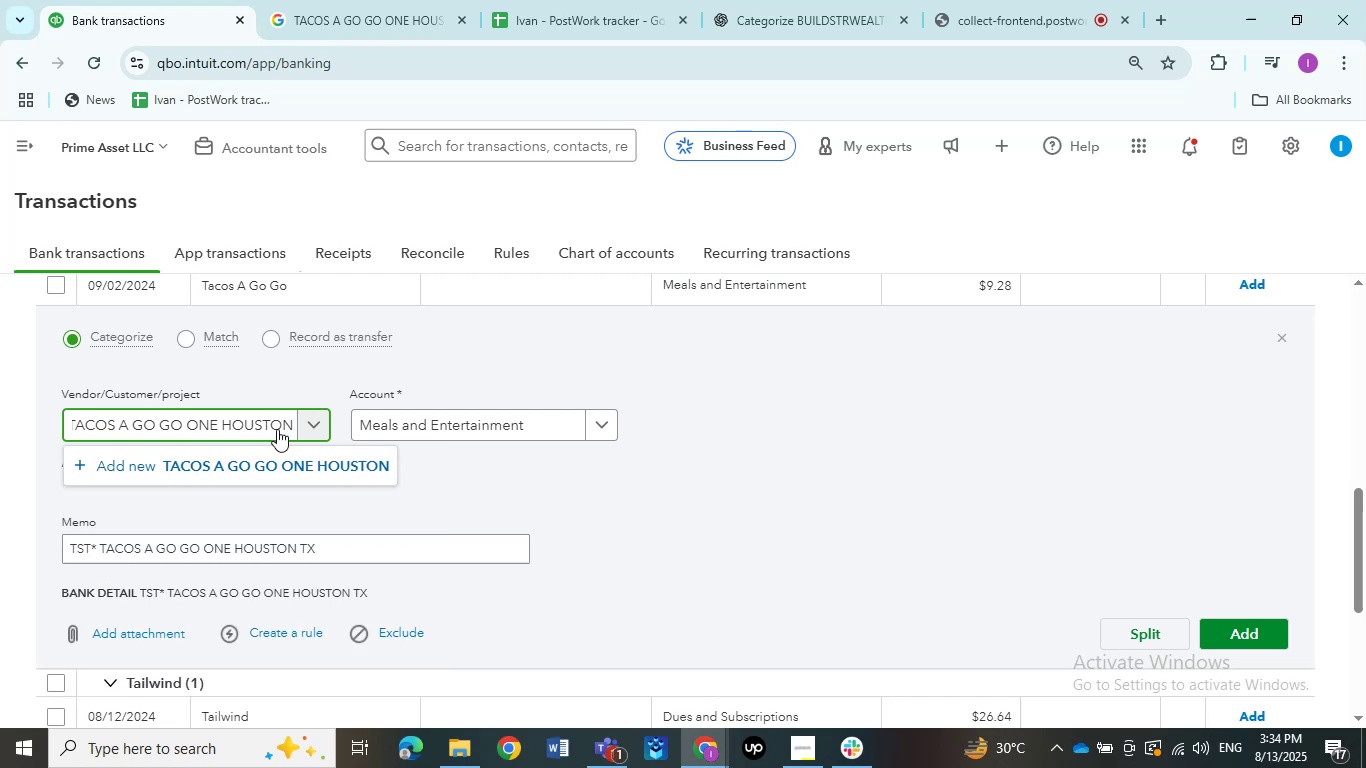 
key(Backspace)
 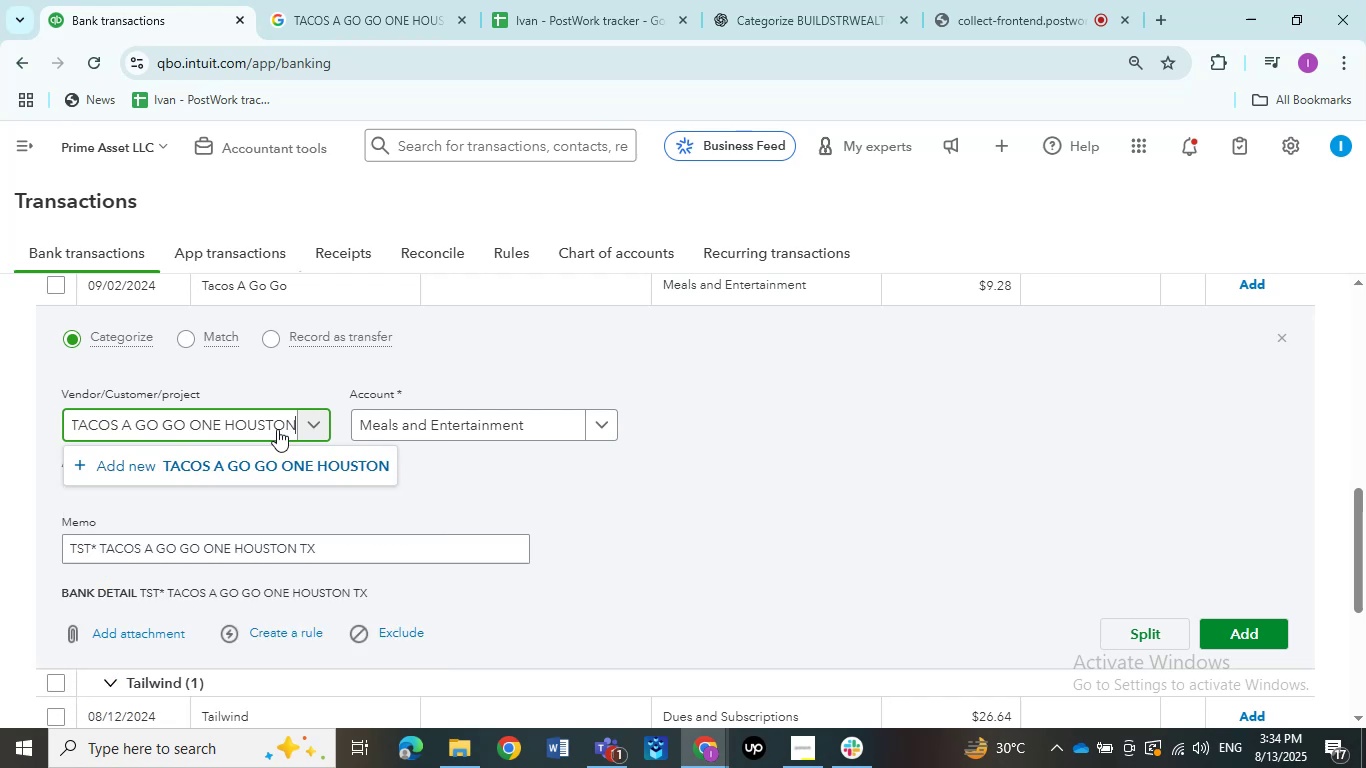 
key(Backspace)
 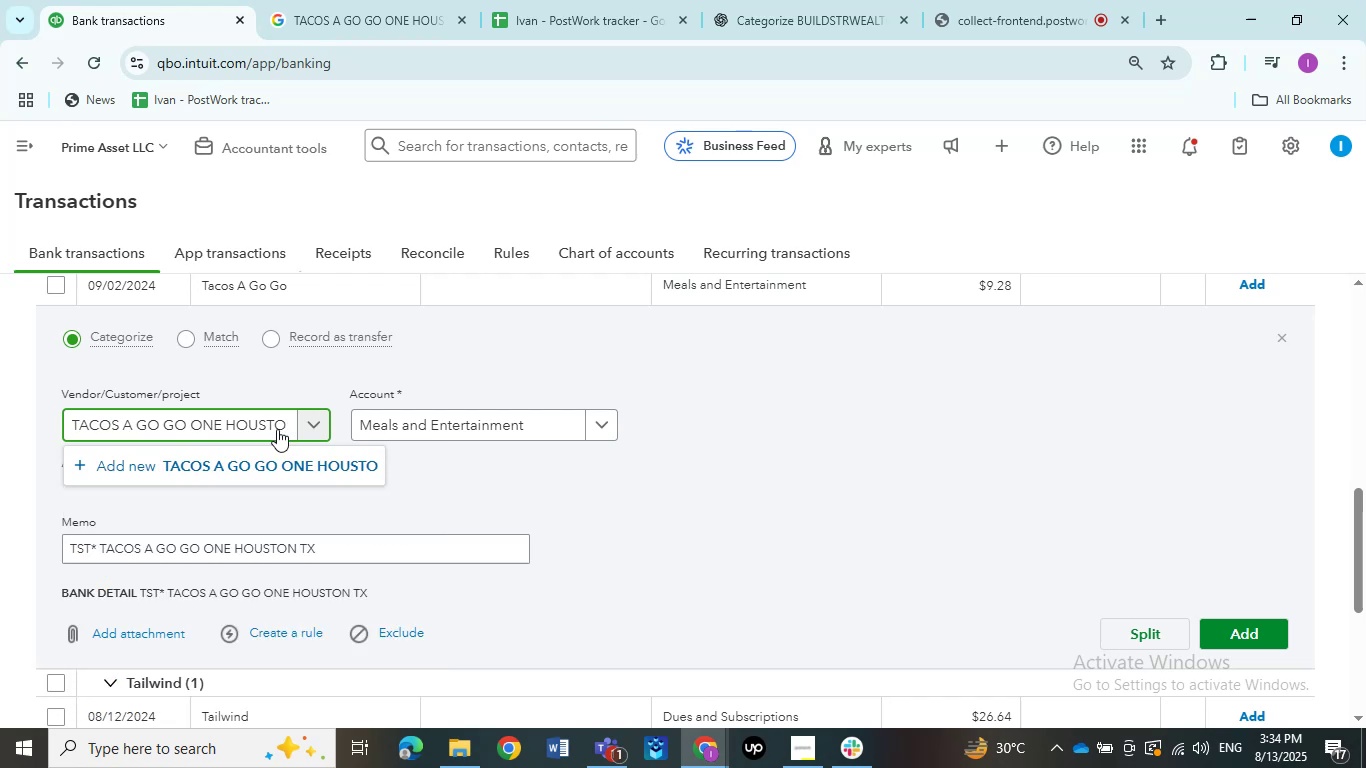 
key(Backspace)
 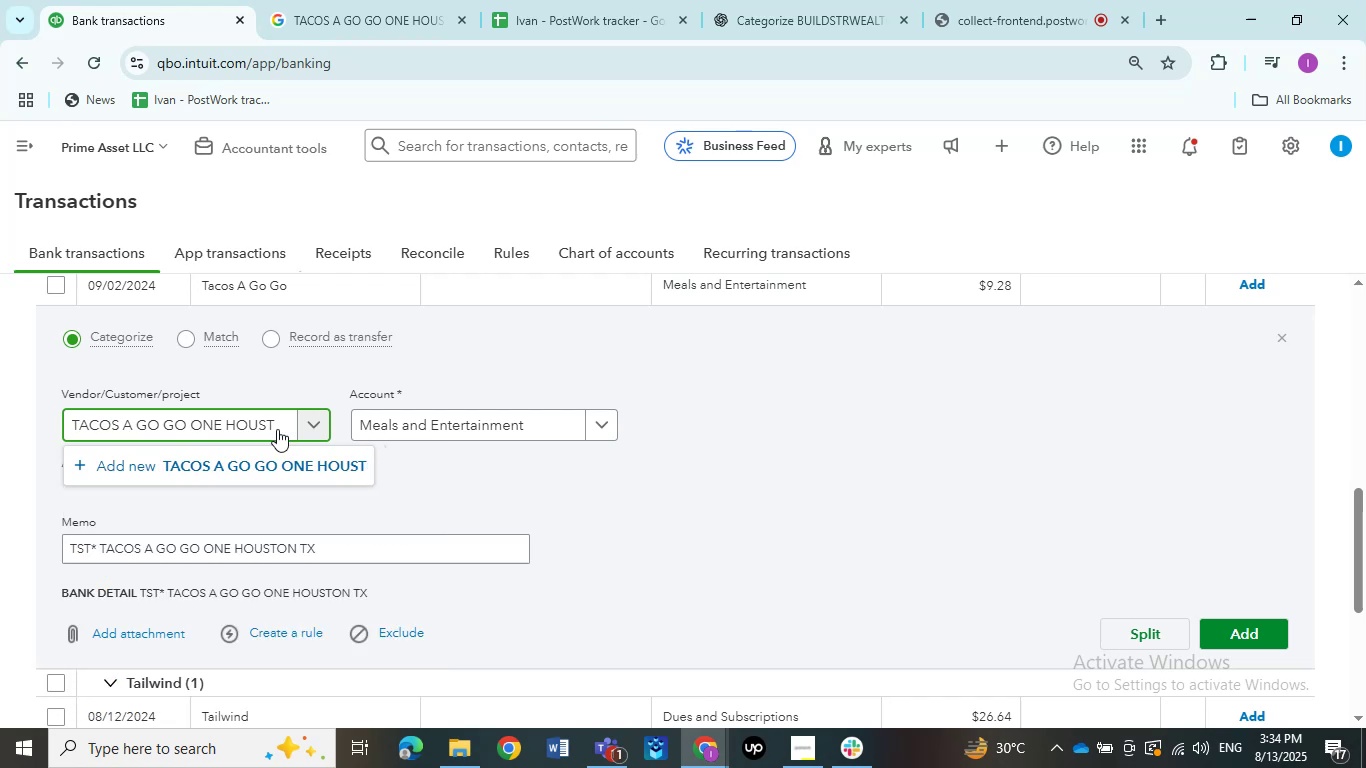 
key(Backspace)
 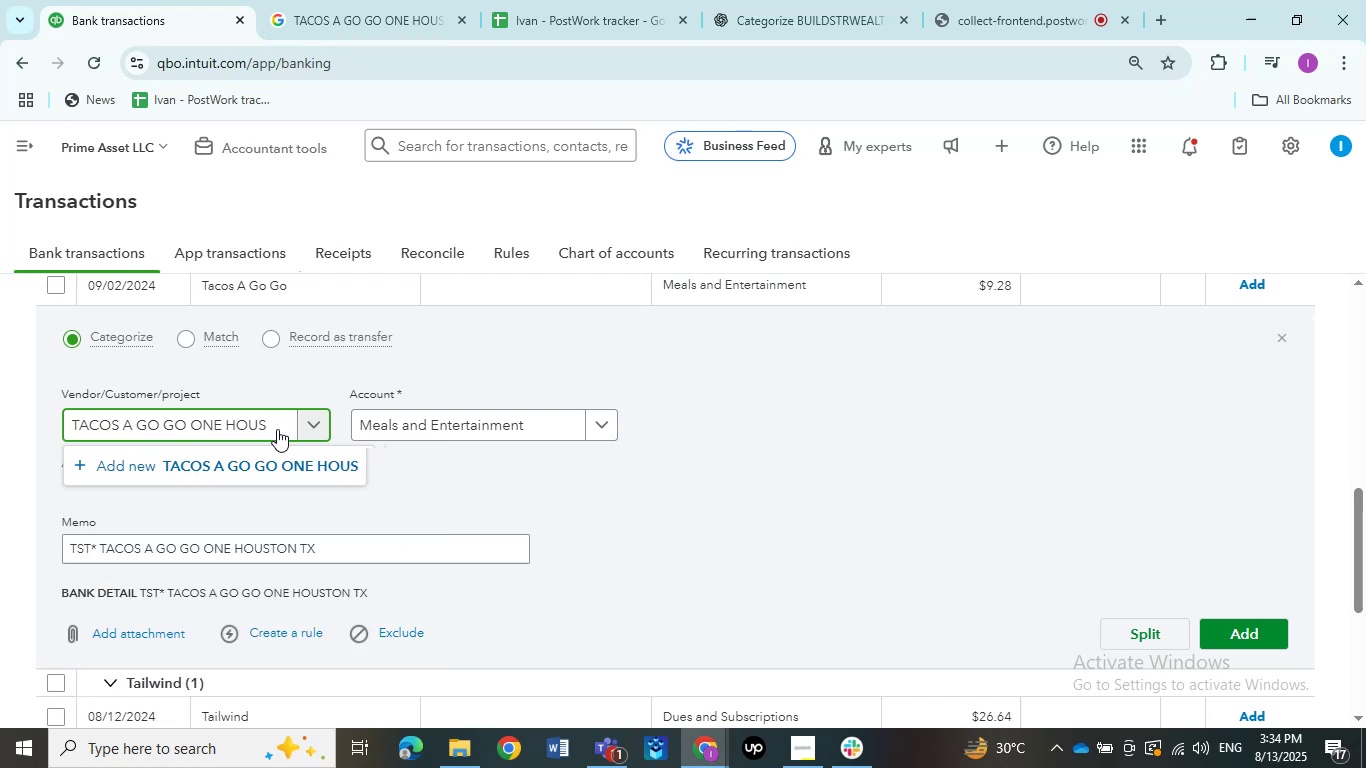 
key(Backspace)
 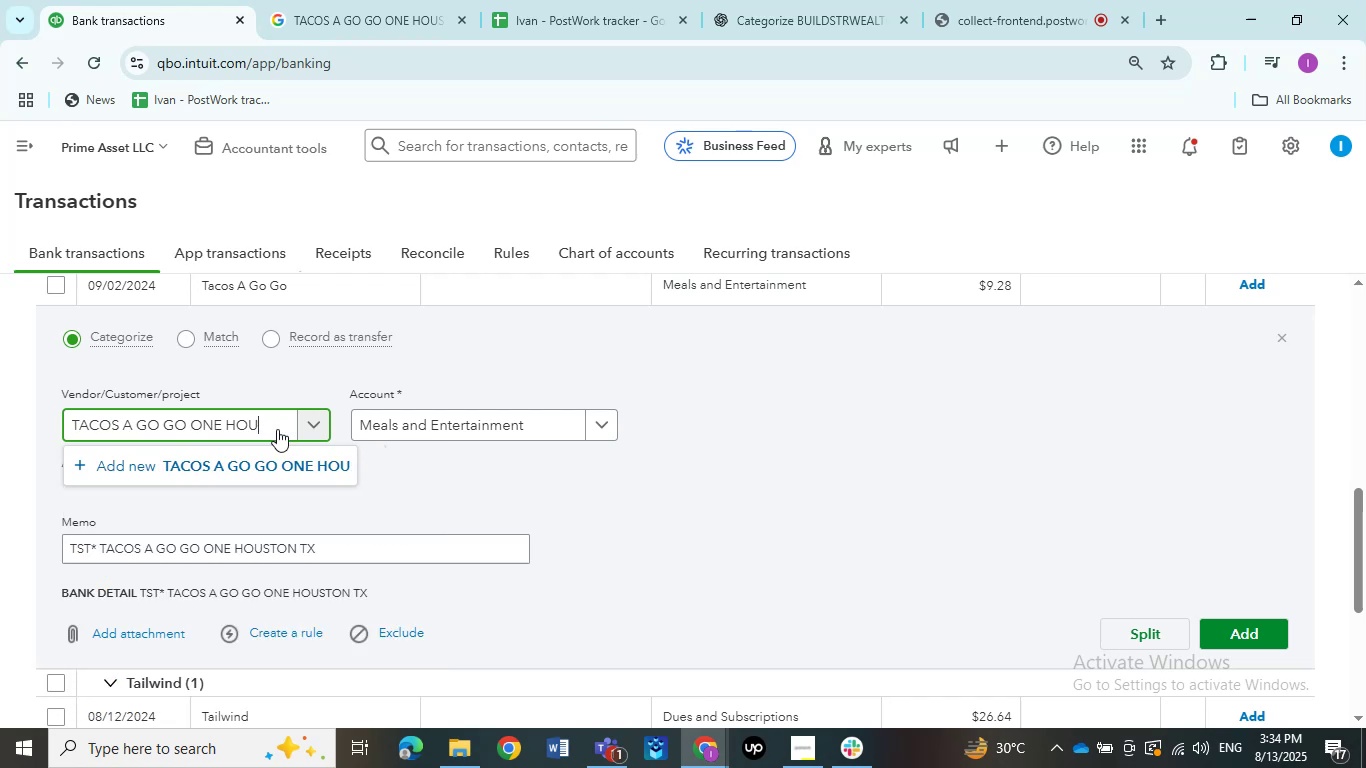 
key(Backspace)
 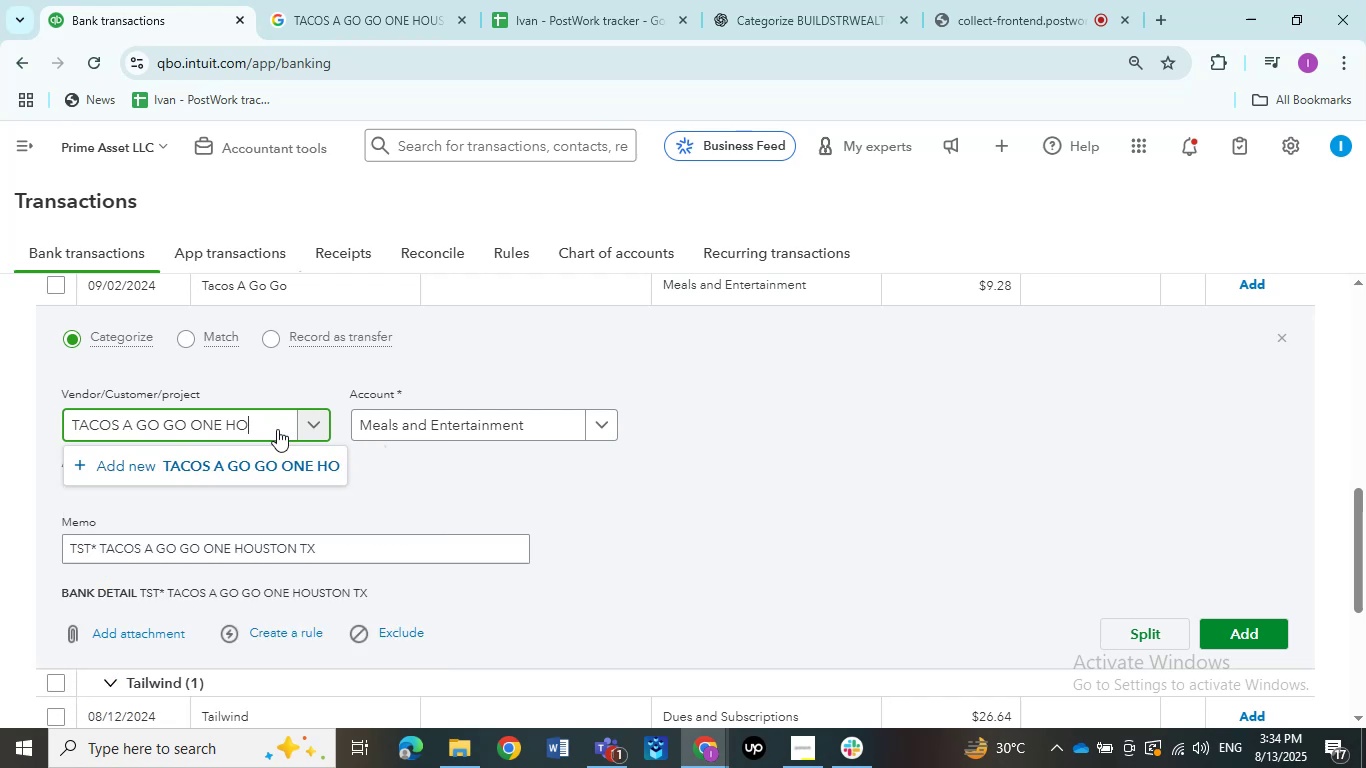 
key(Backspace)
 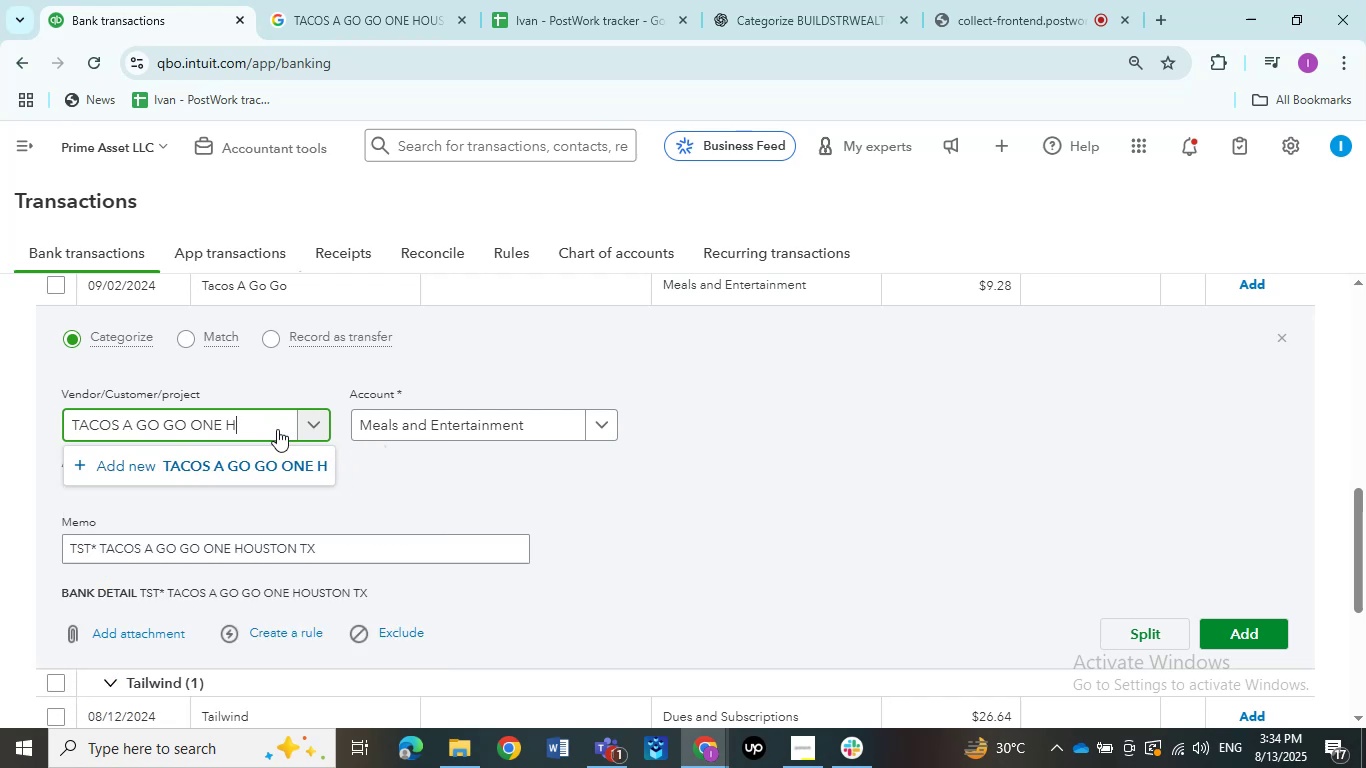 
key(Backspace)
 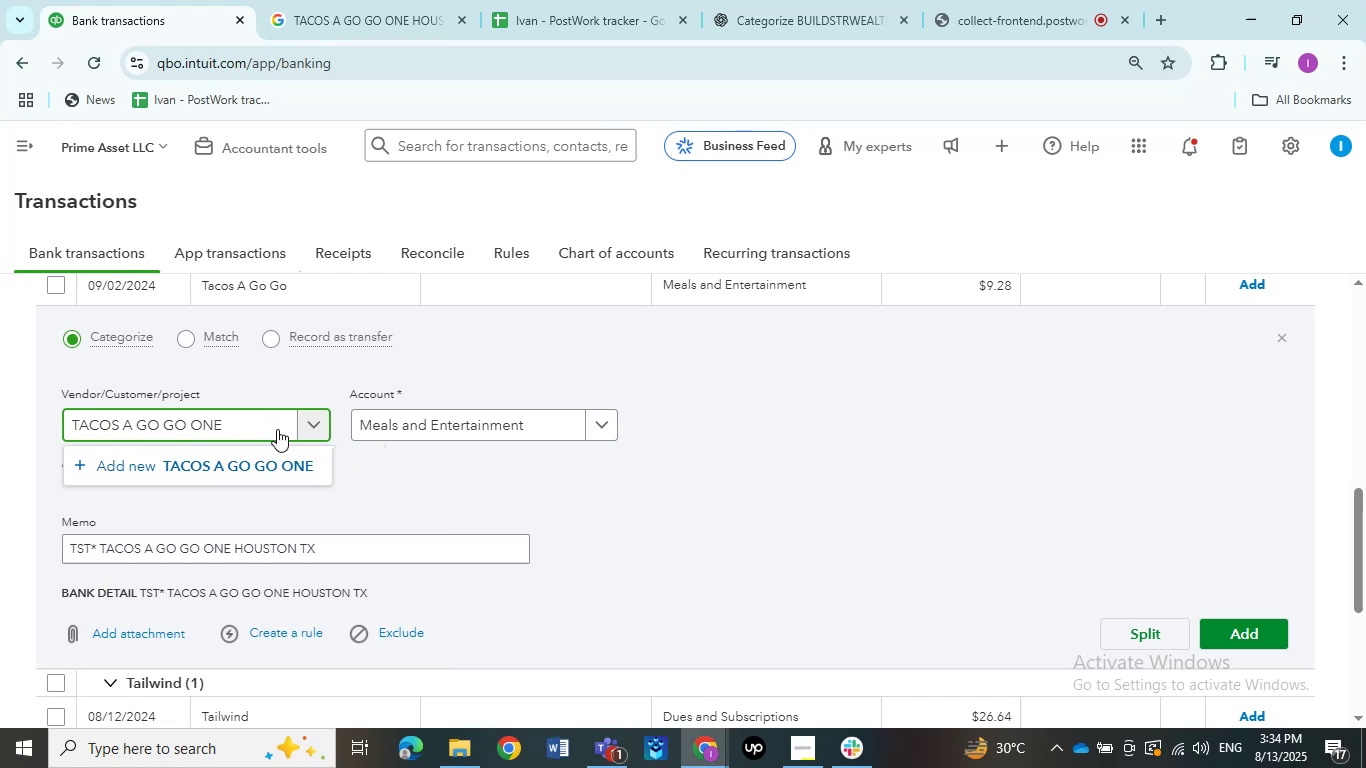 
key(Backspace)
 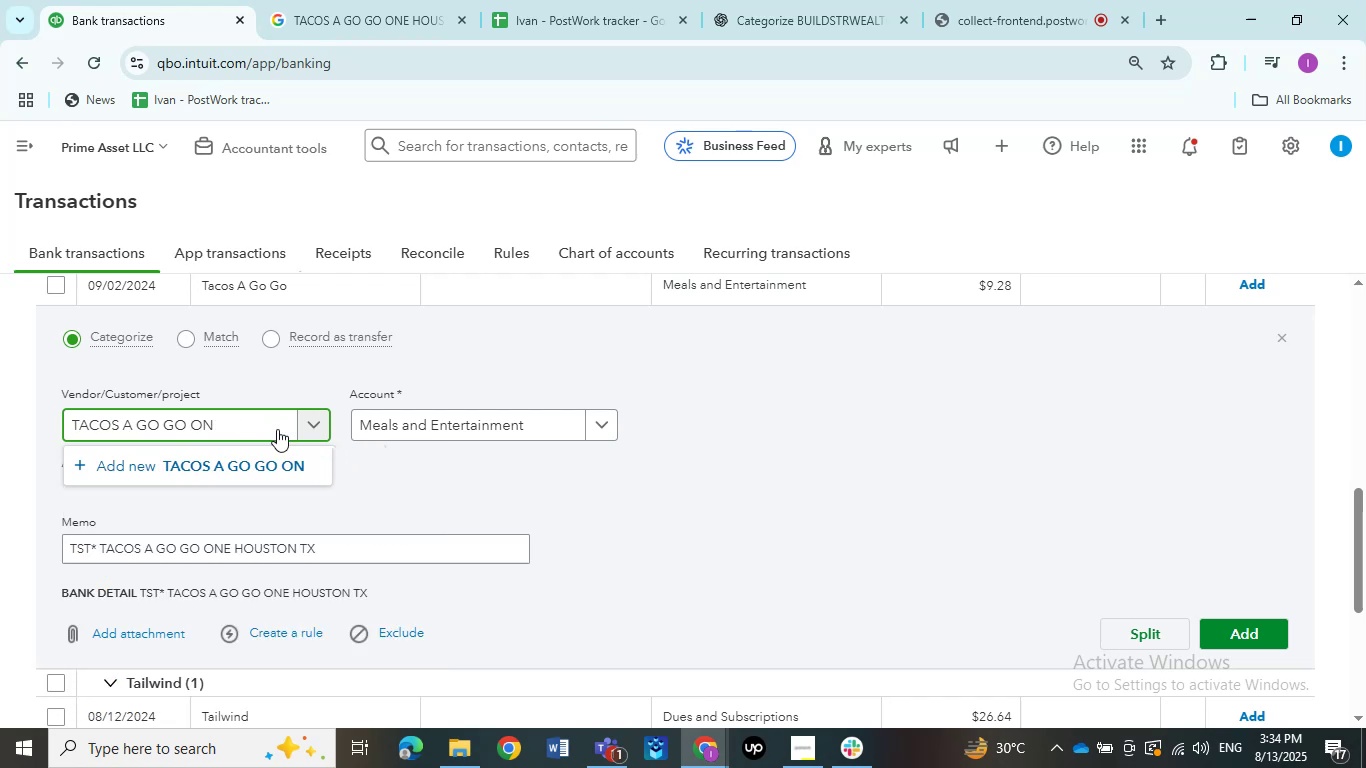 
key(Backspace)
 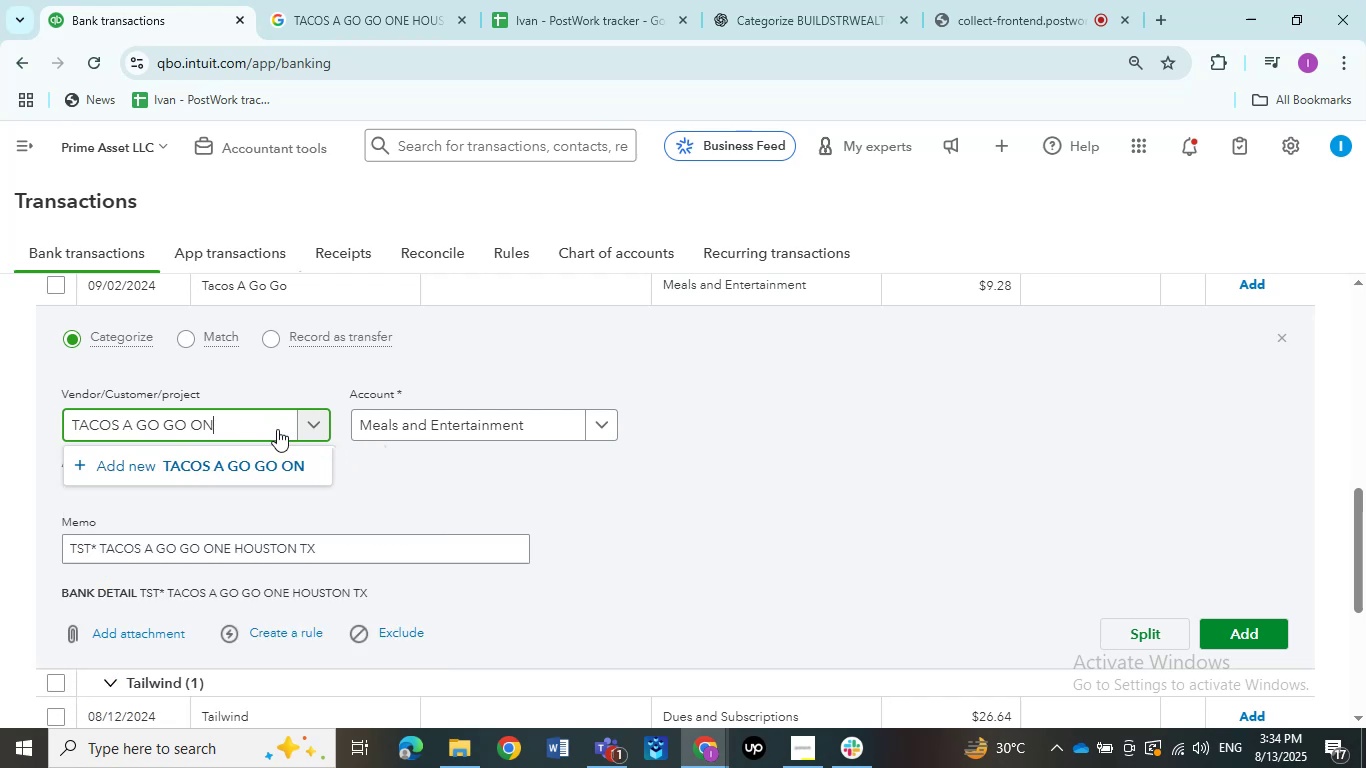 
key(Backspace)
 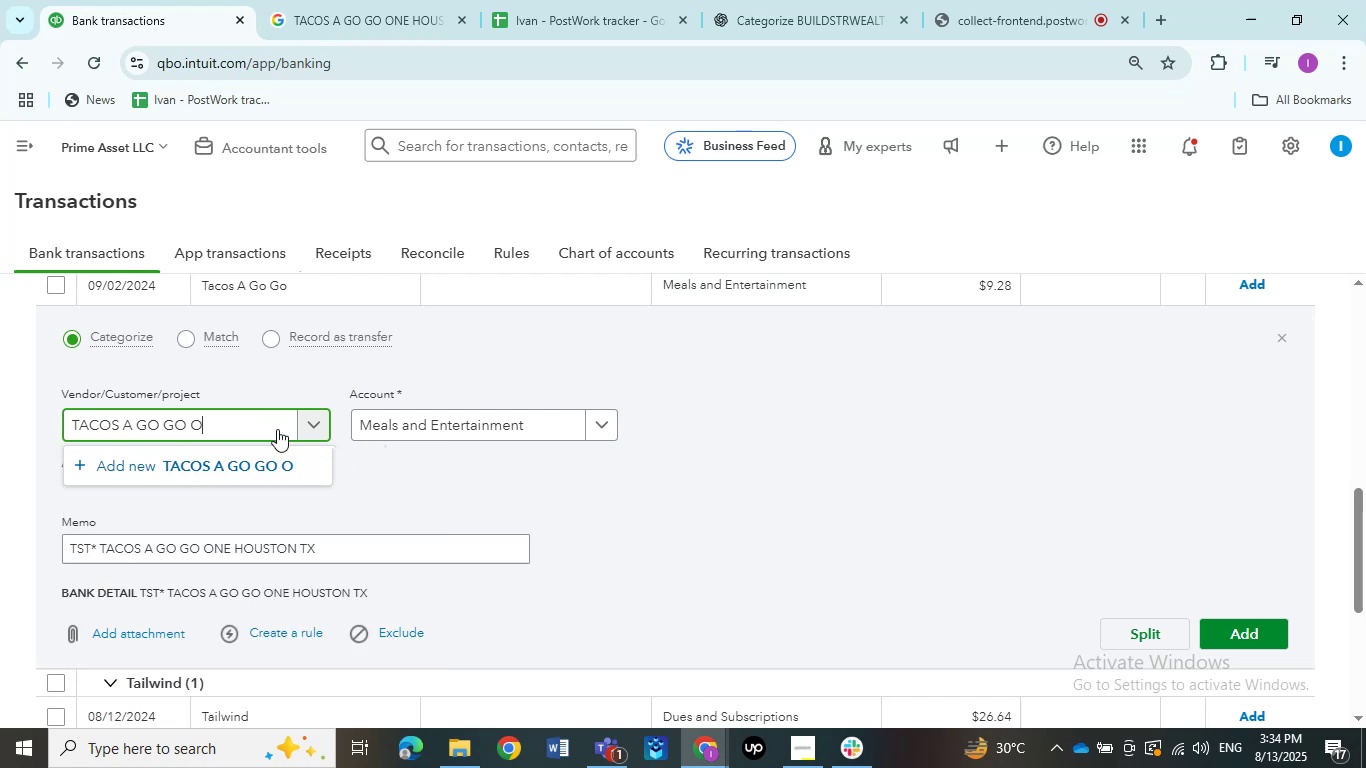 
key(Backspace)
 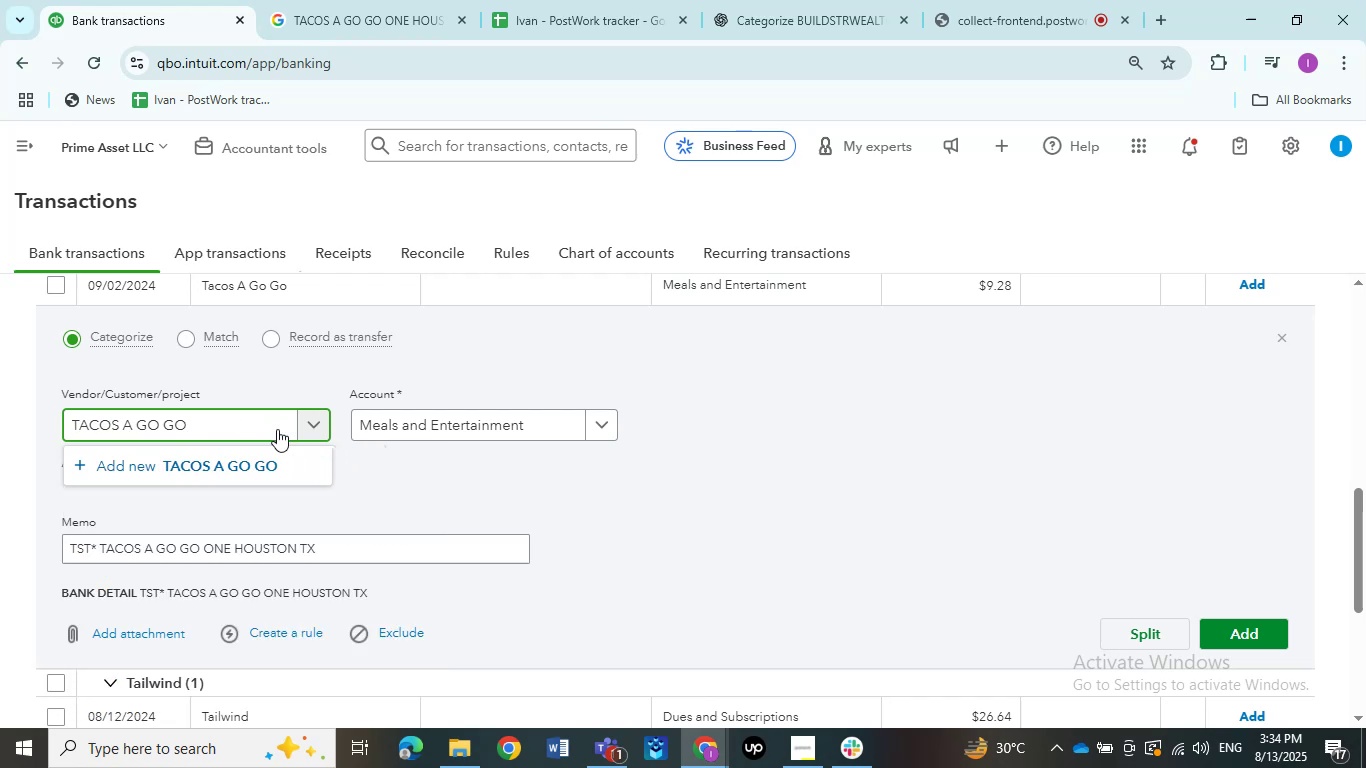 
key(Backspace)
 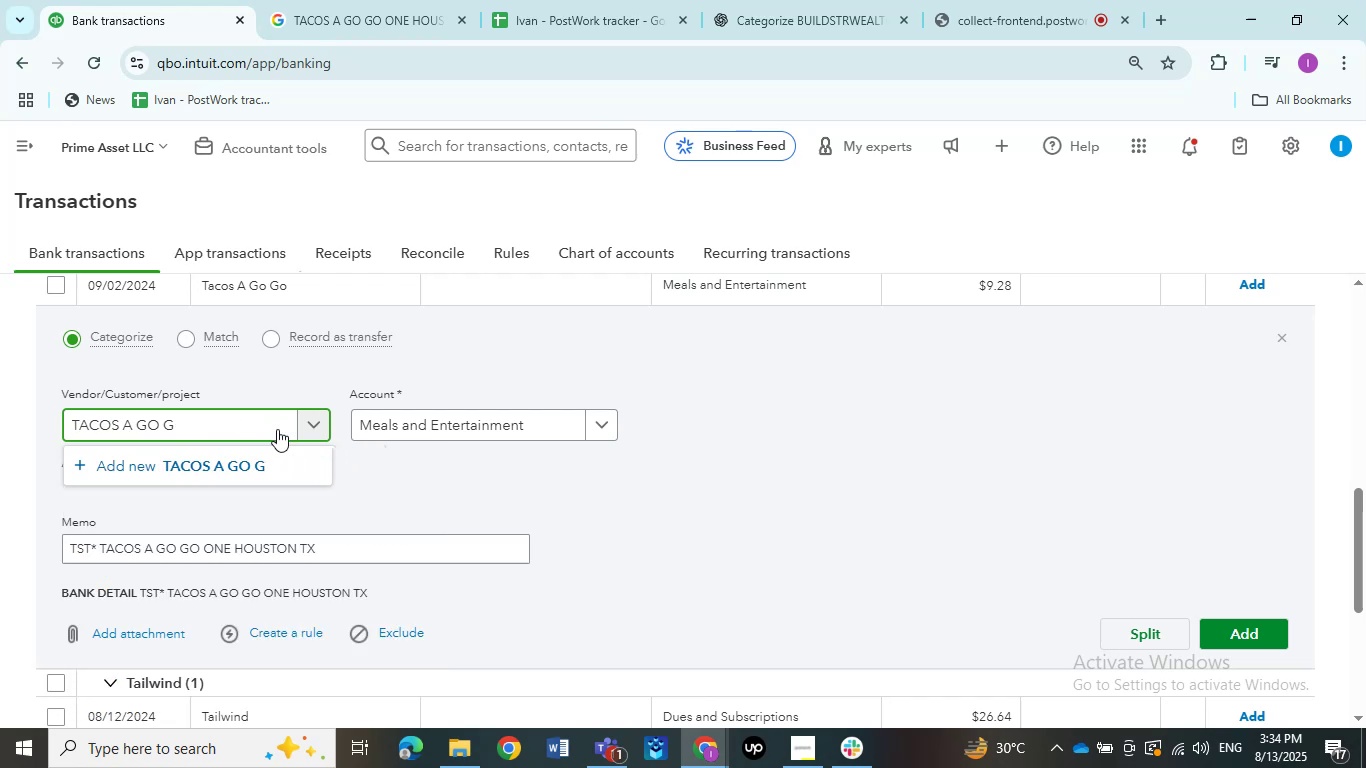 
key(Backspace)
 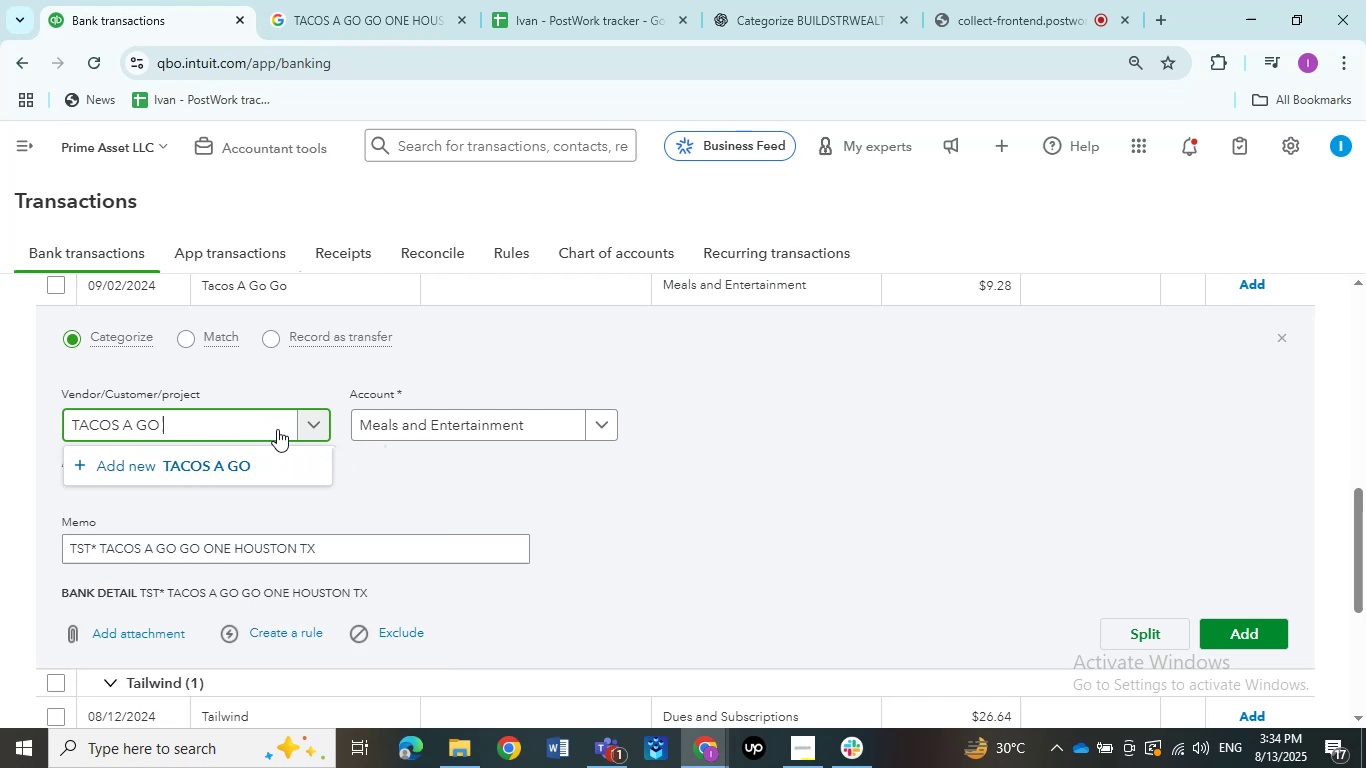 
key(NumpadEnter)
 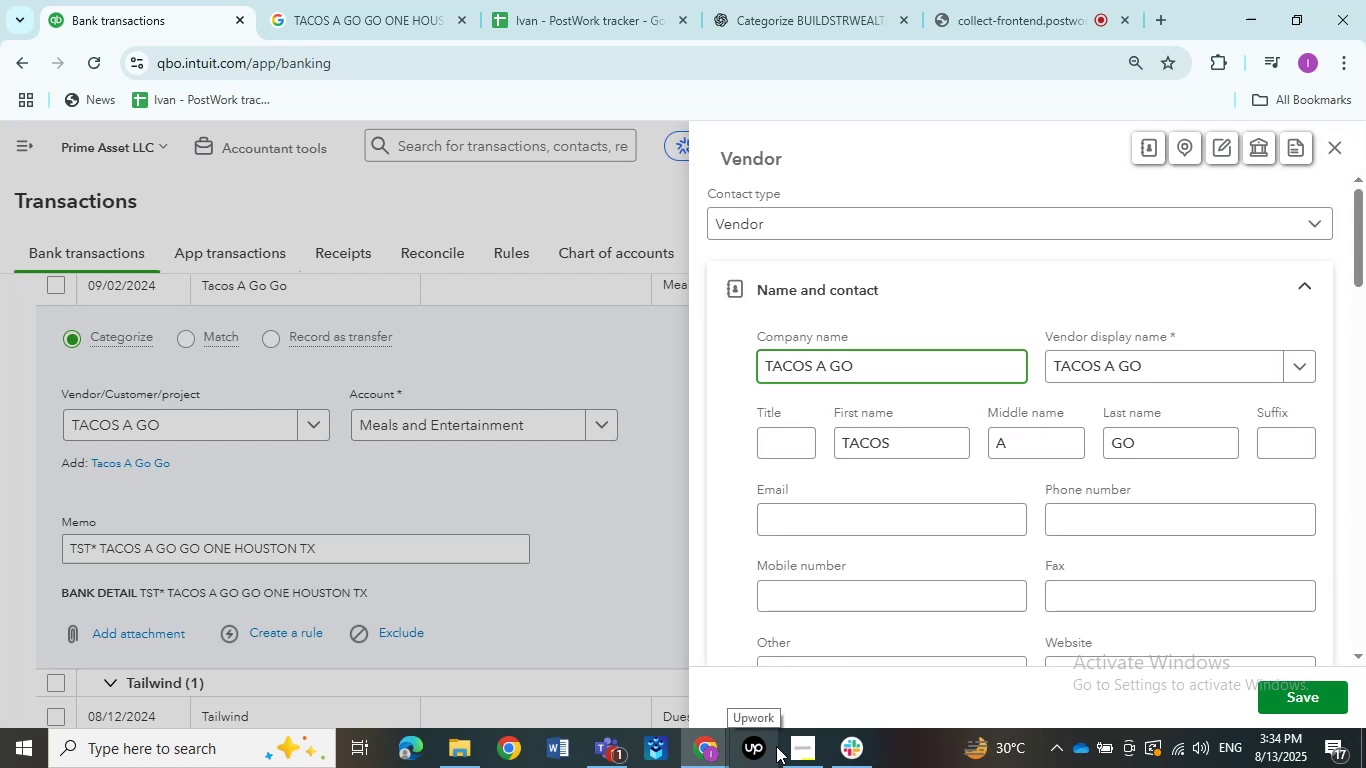 
wait(10.7)
 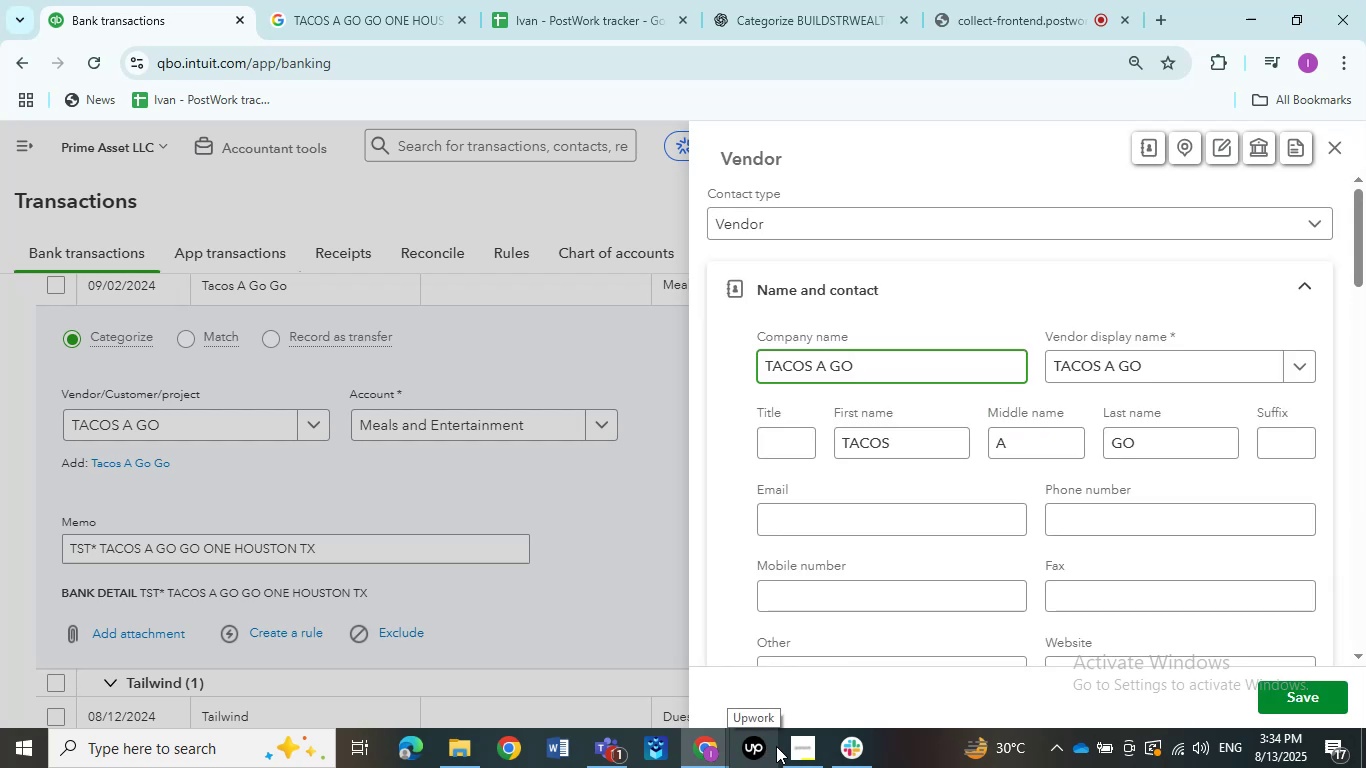 
left_click([1292, 689])
 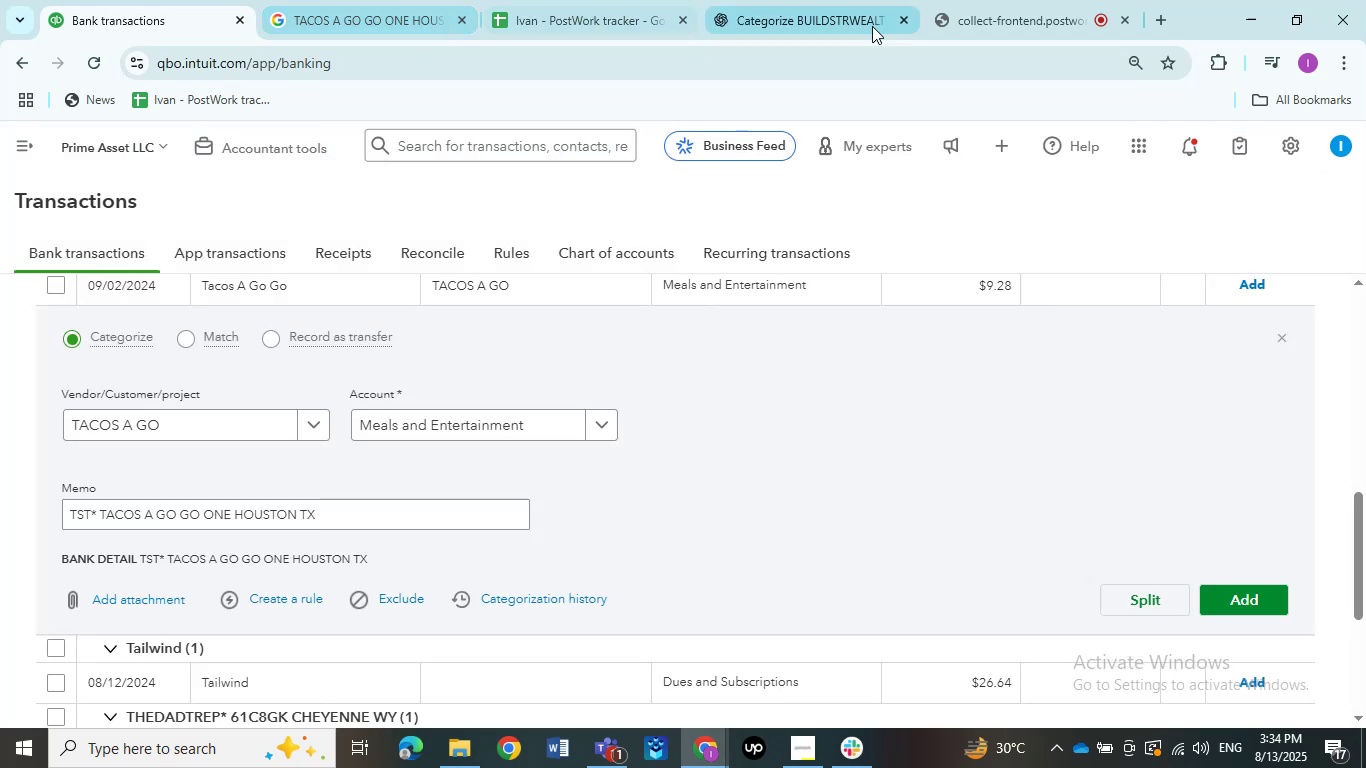 
left_click([1001, 16])
 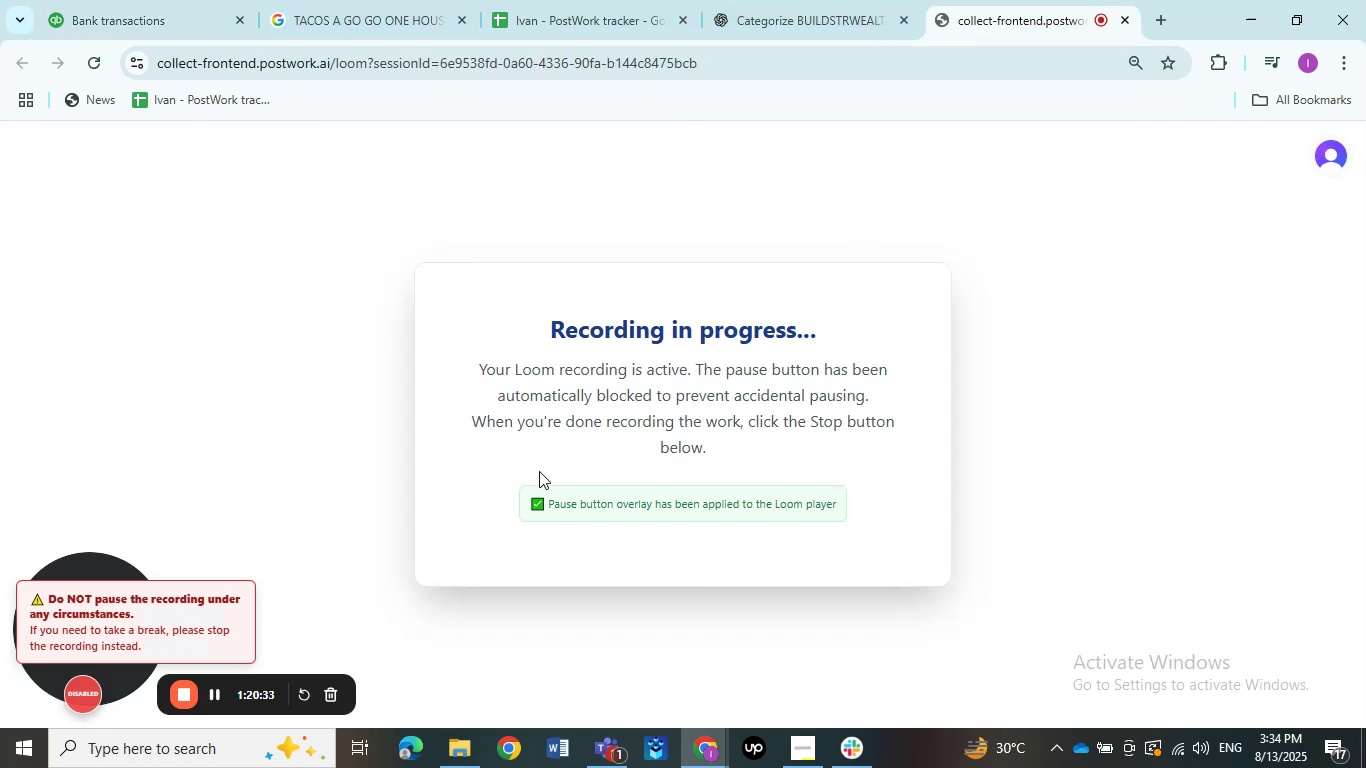 
wait(5.4)
 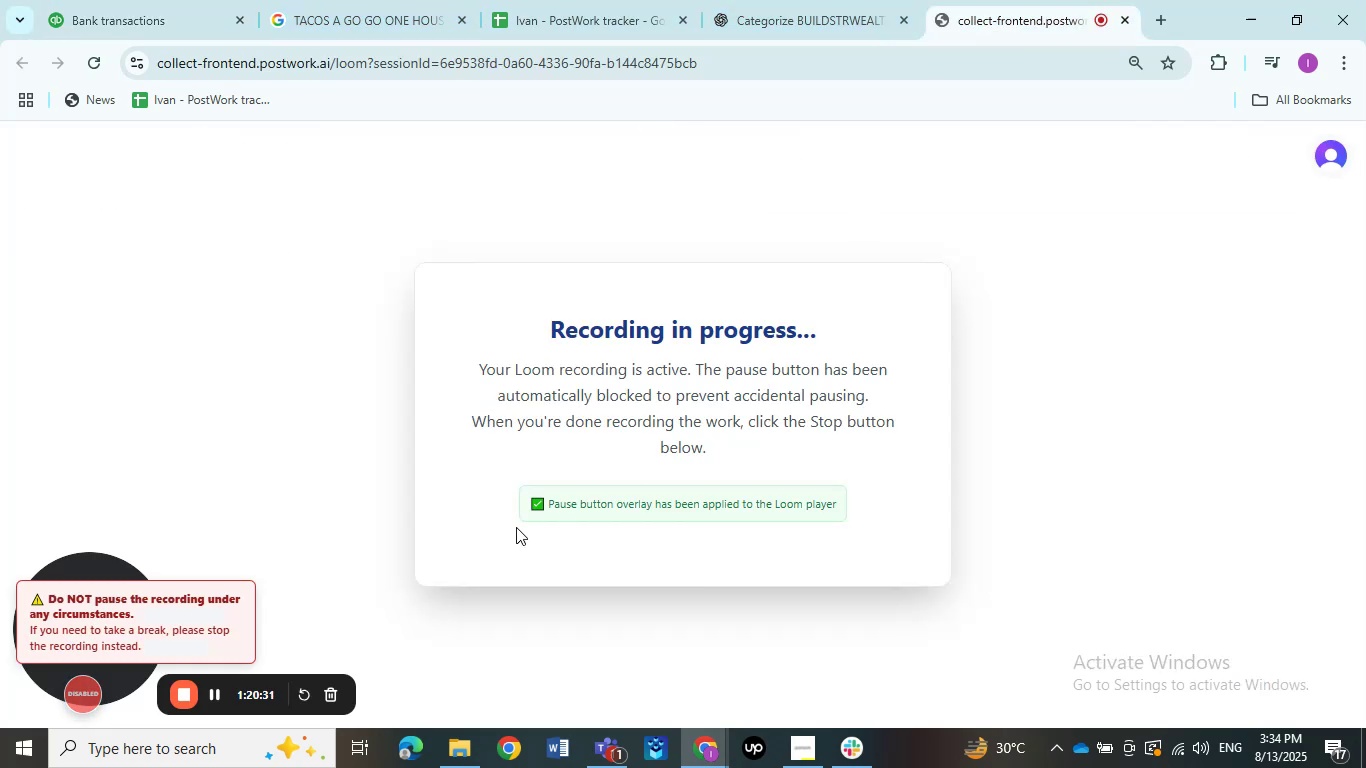 
left_click([149, 22])
 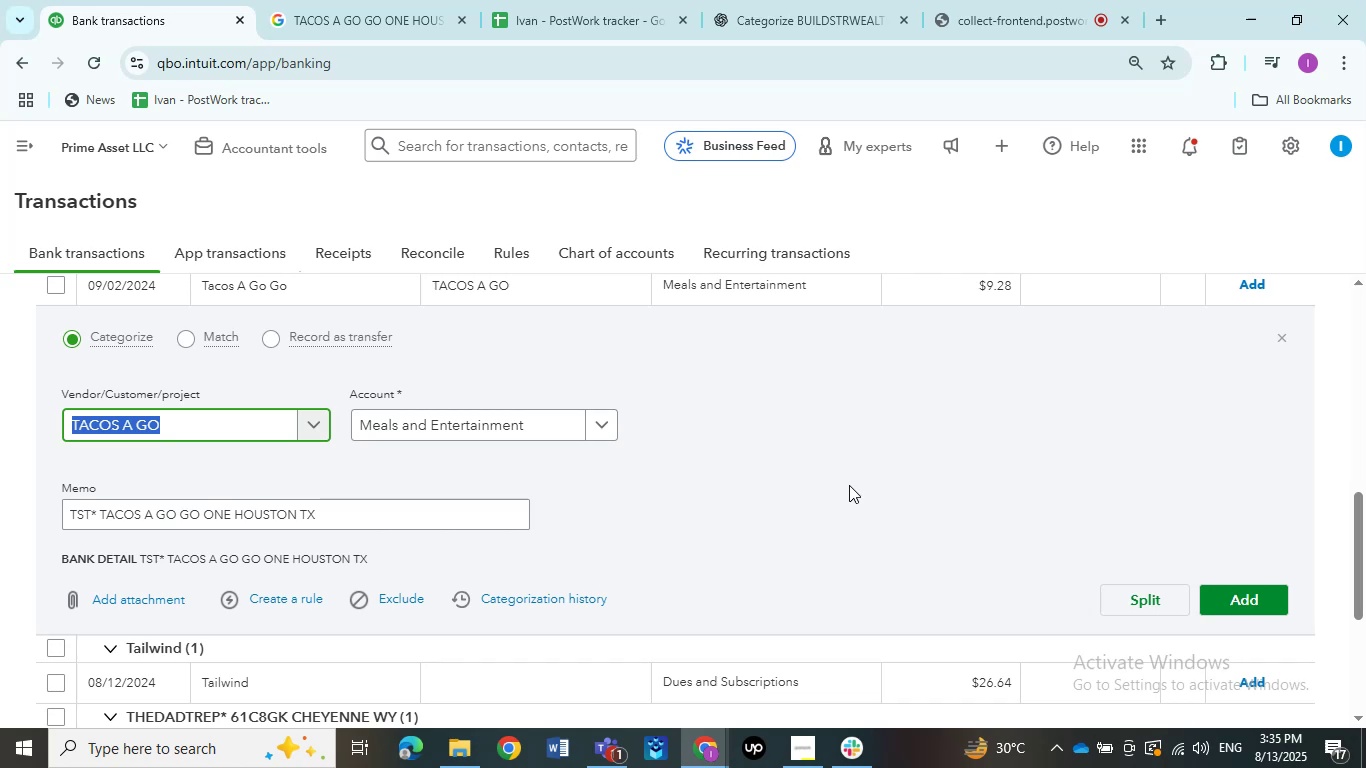 
wait(30.92)
 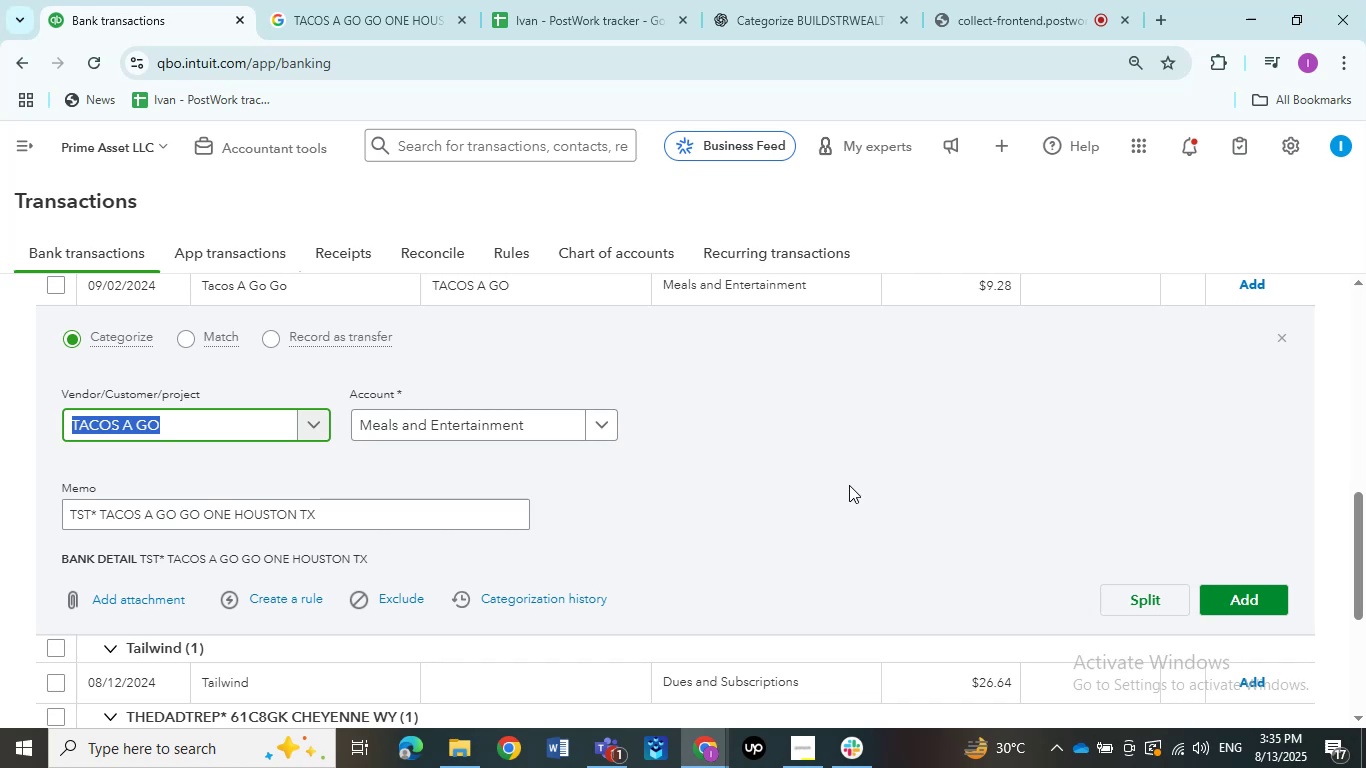 
scroll: coordinate [790, 535], scroll_direction: down, amount: 2.0
 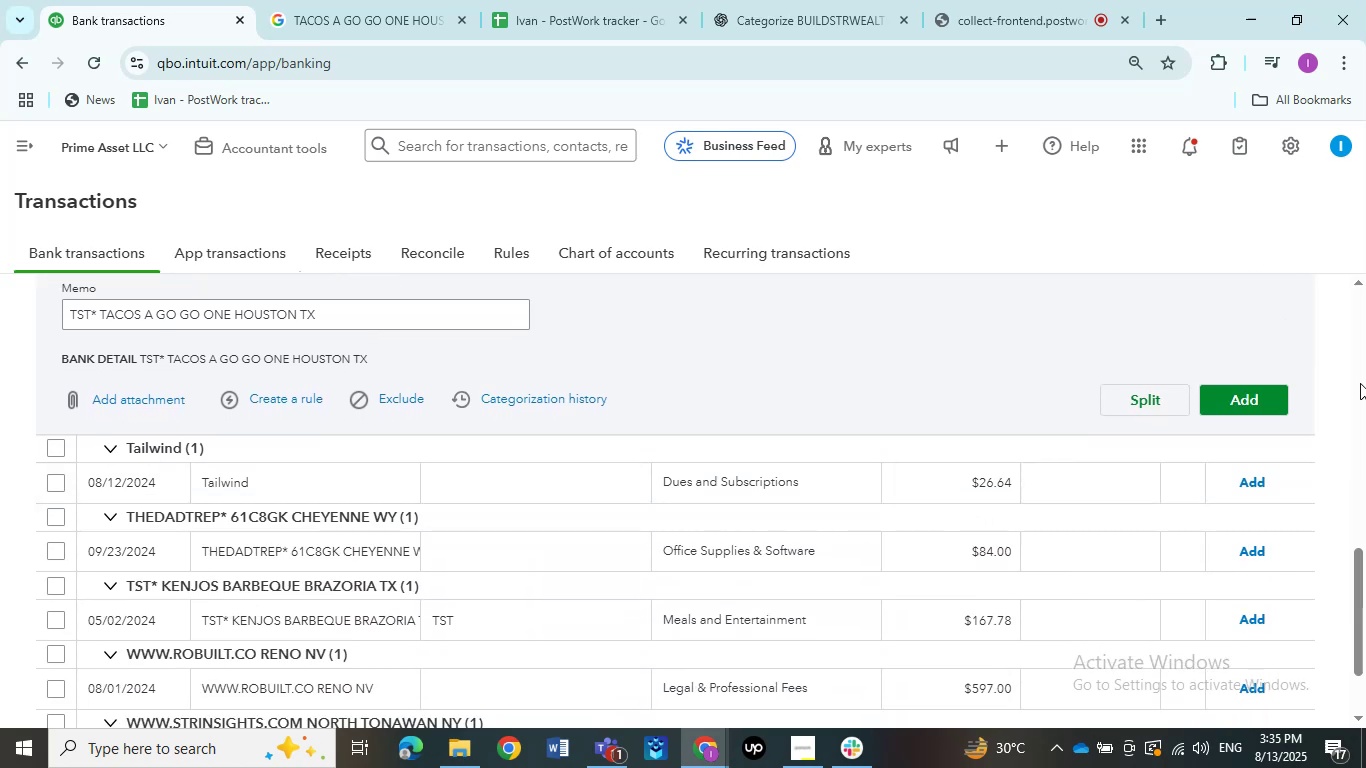 
left_click([1256, 396])
 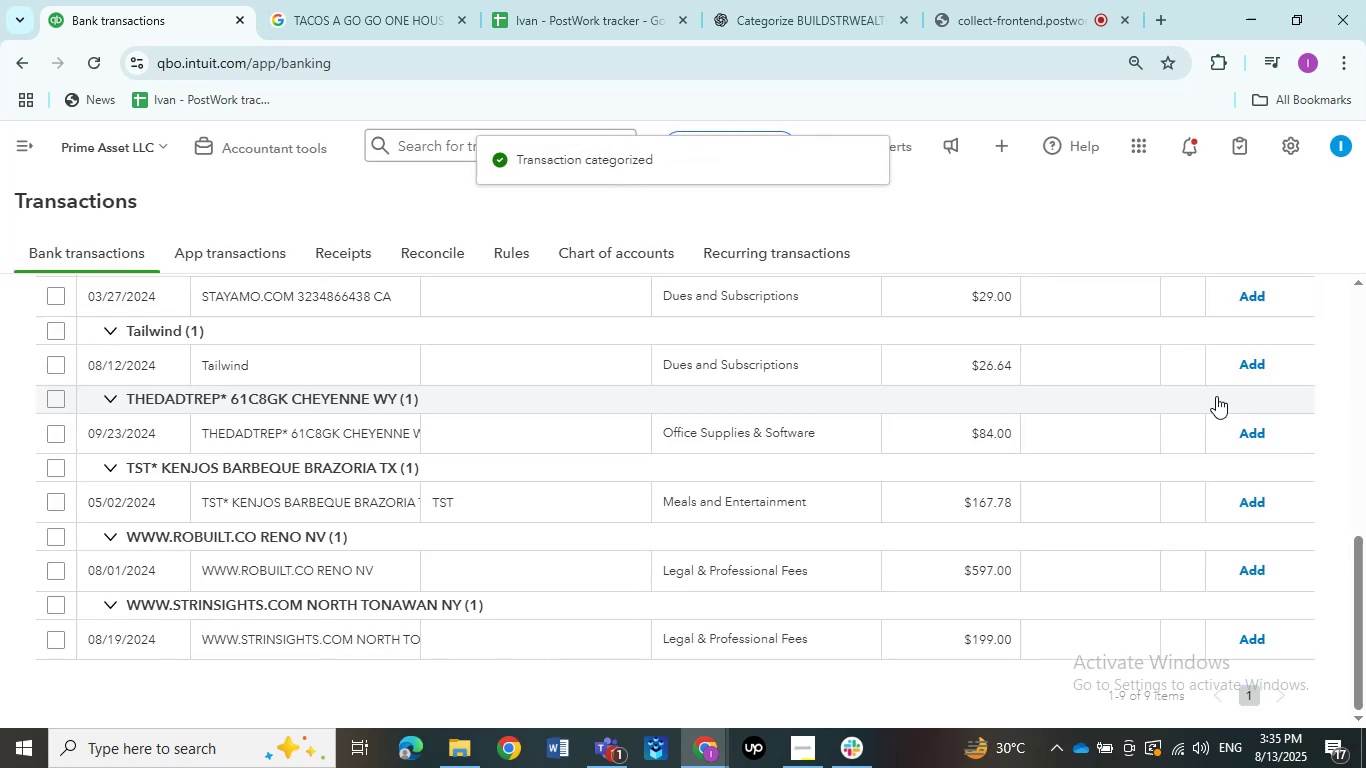 
scroll: coordinate [468, 461], scroll_direction: up, amount: 1.0
 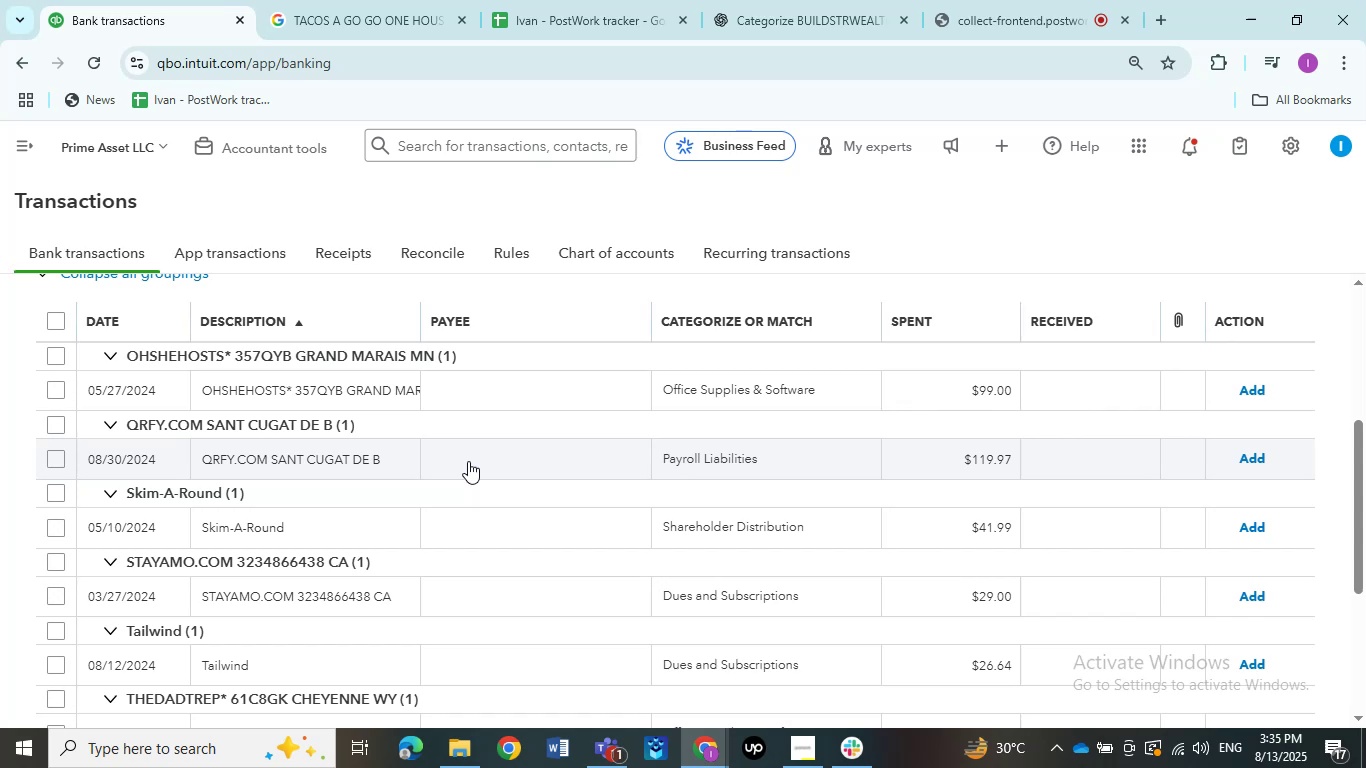 
wait(11.82)
 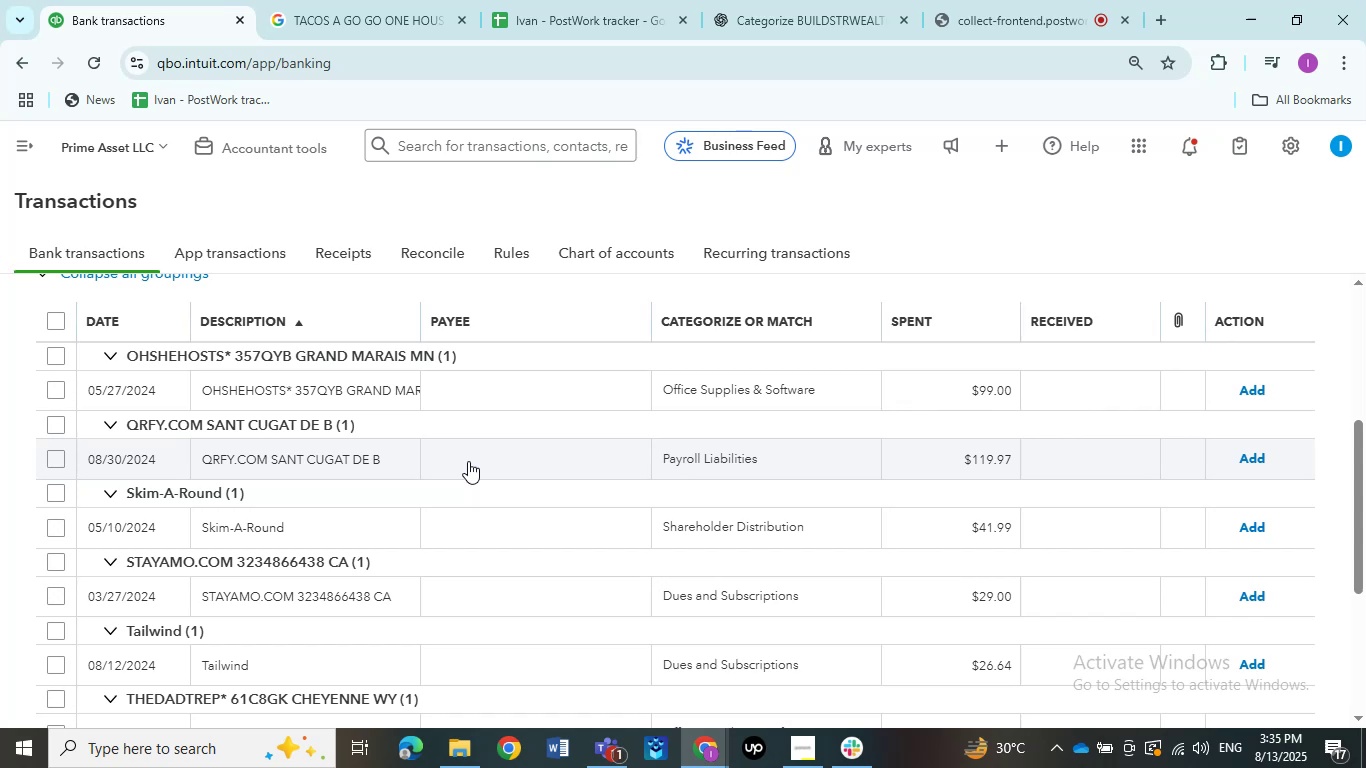 
scroll: coordinate [344, 506], scroll_direction: up, amount: 2.0
 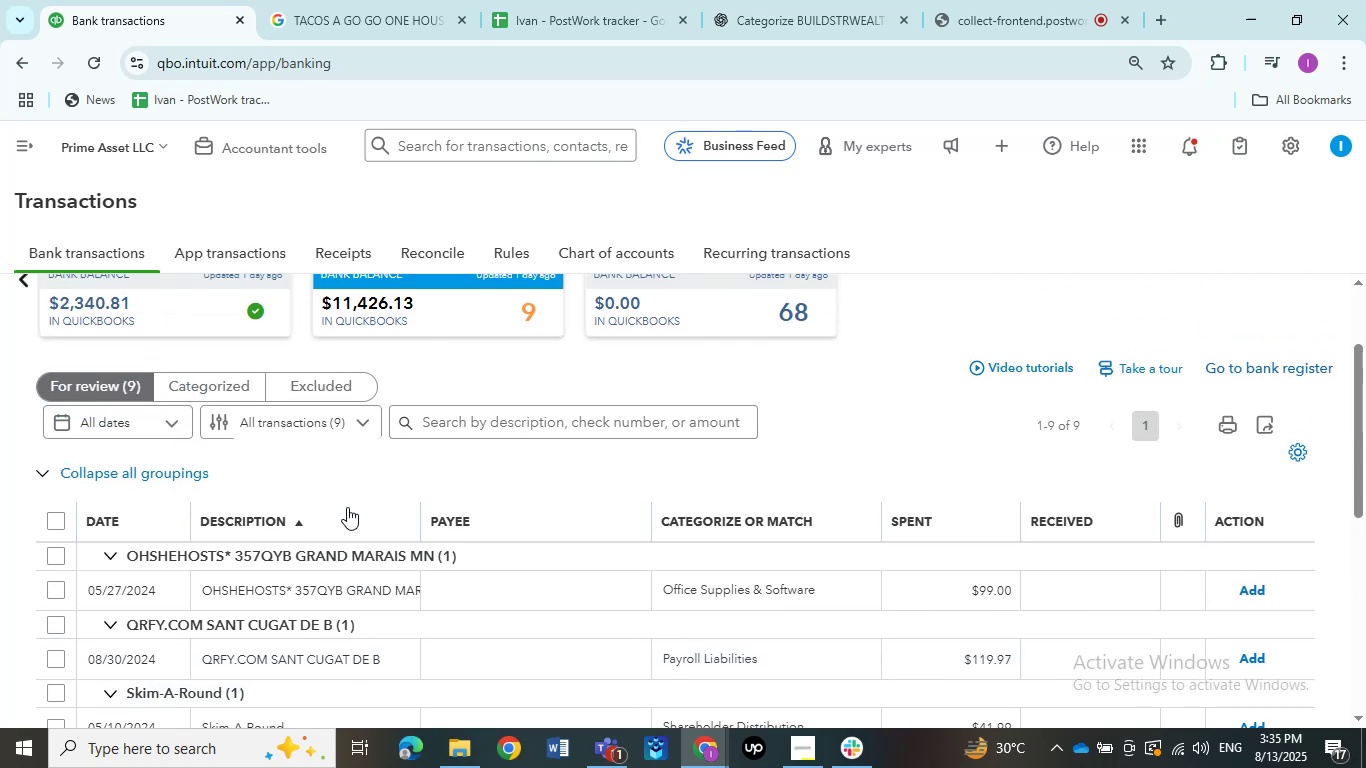 
scroll: coordinate [347, 507], scroll_direction: down, amount: 1.0
 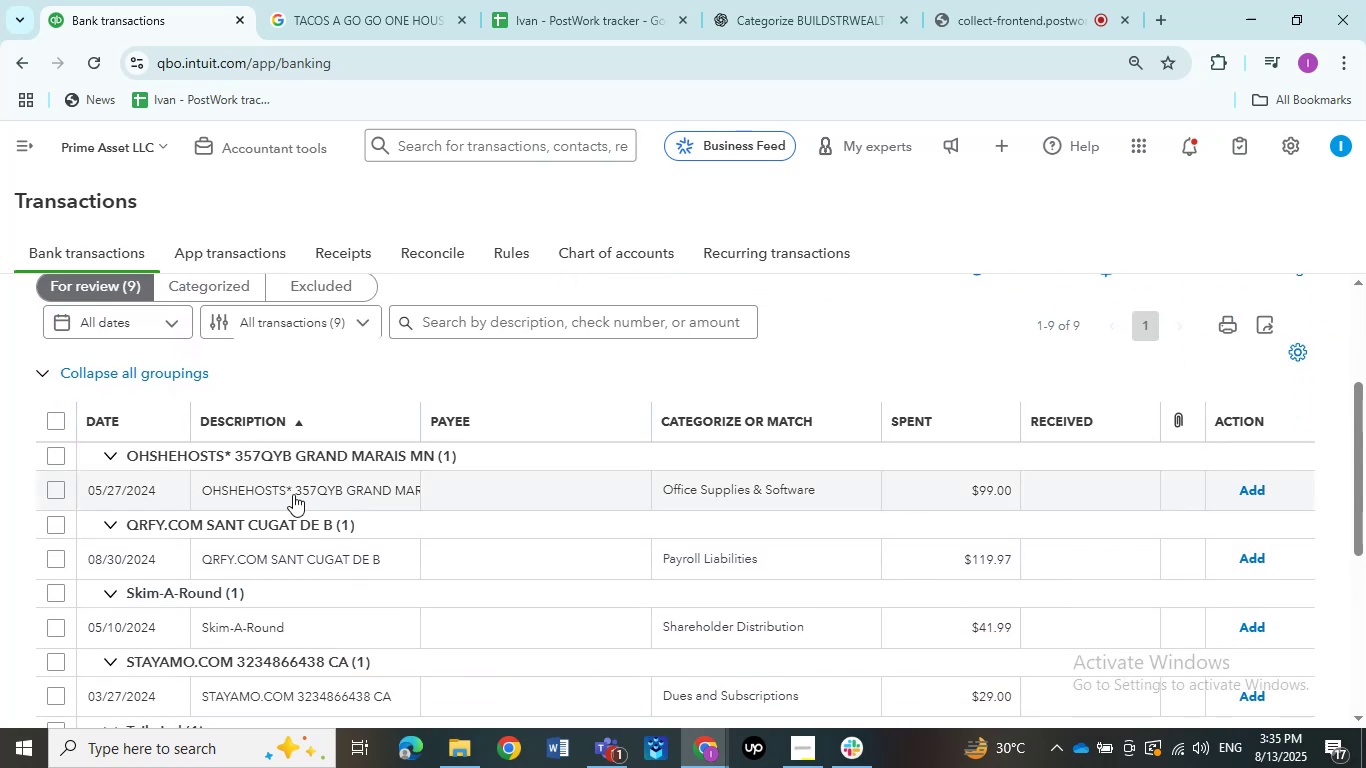 
left_click([290, 494])
 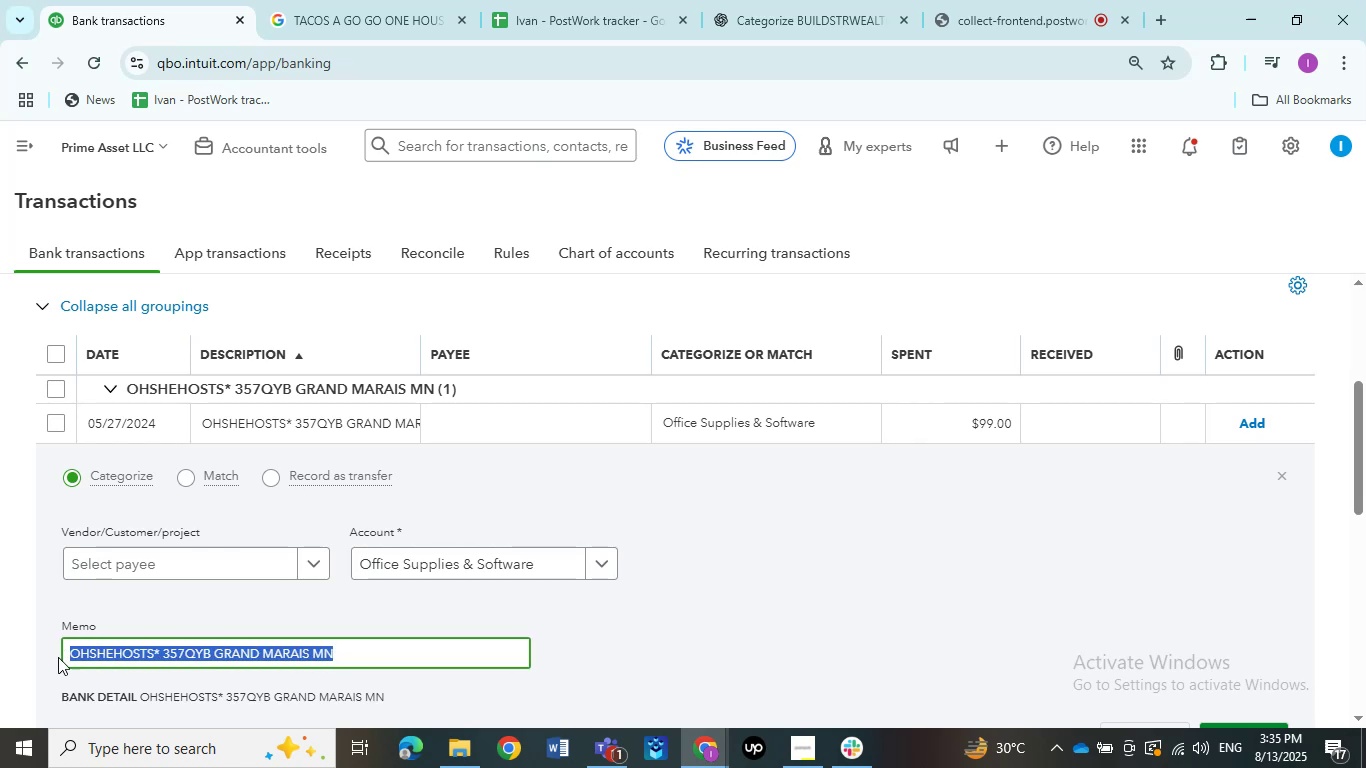 
wait(6.65)
 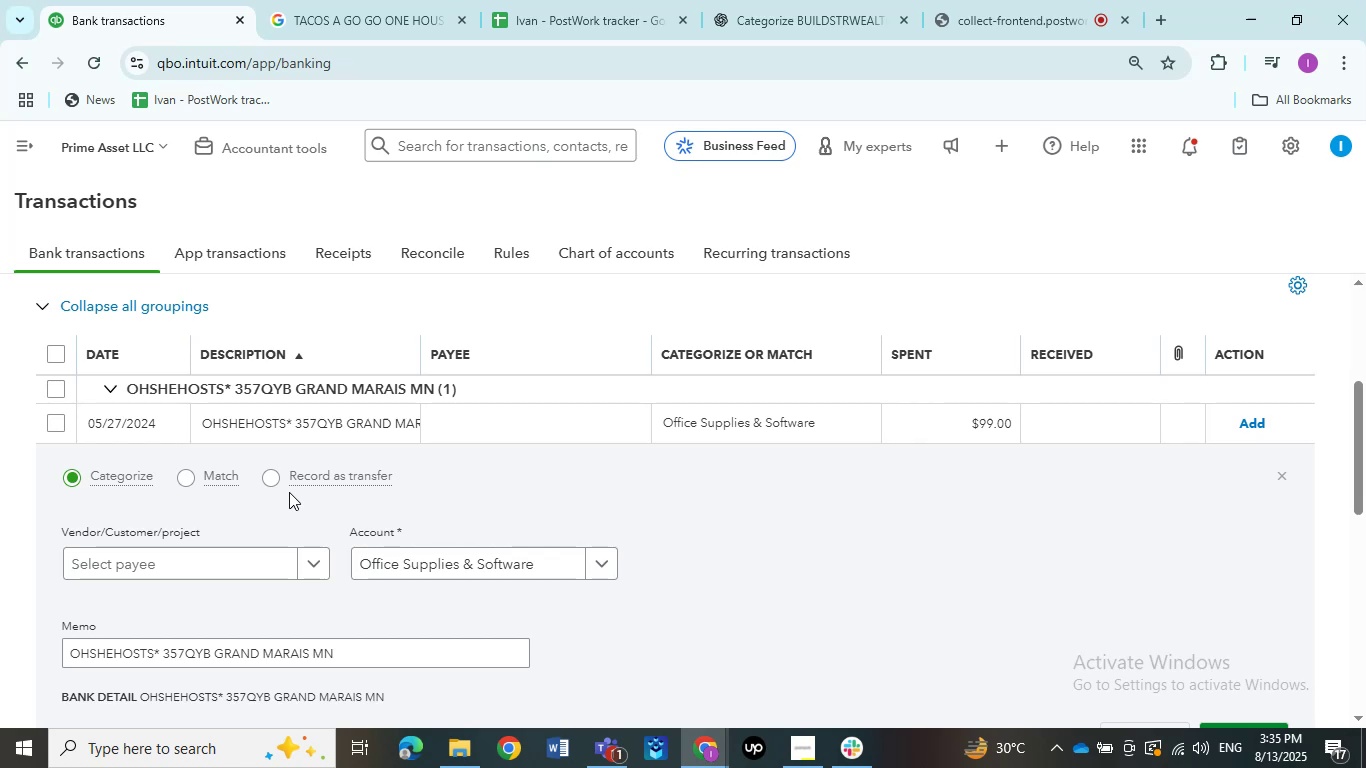 
key(Control+C)
 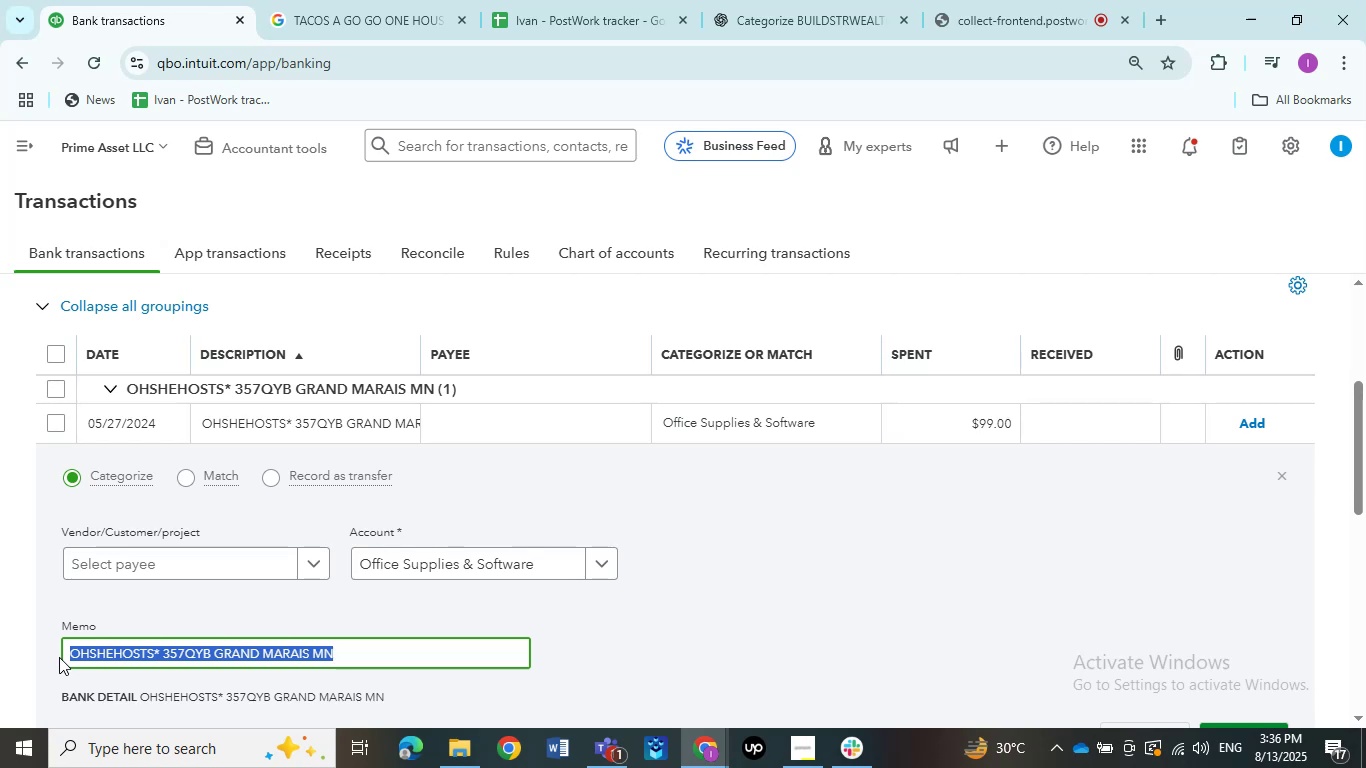 
wait(7.28)
 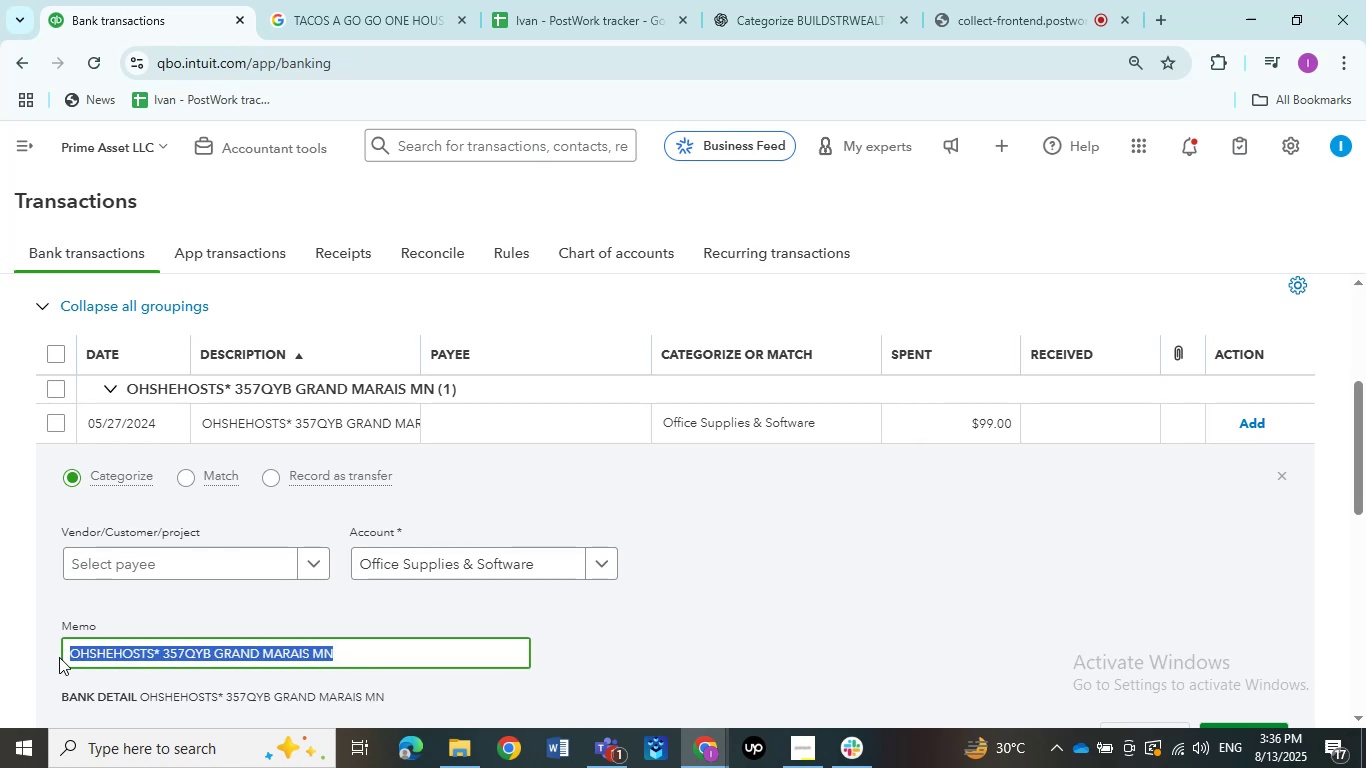 
left_click([345, 11])
 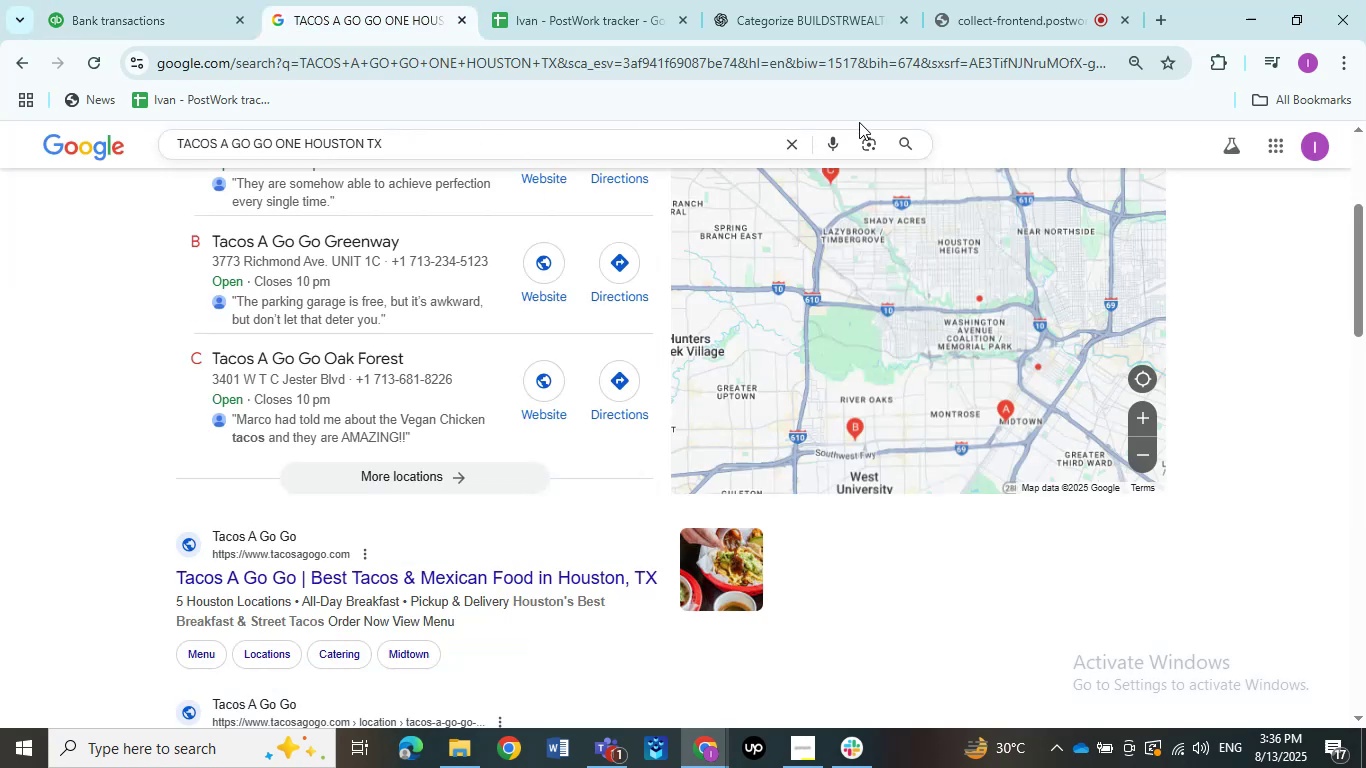 
left_click([793, 141])
 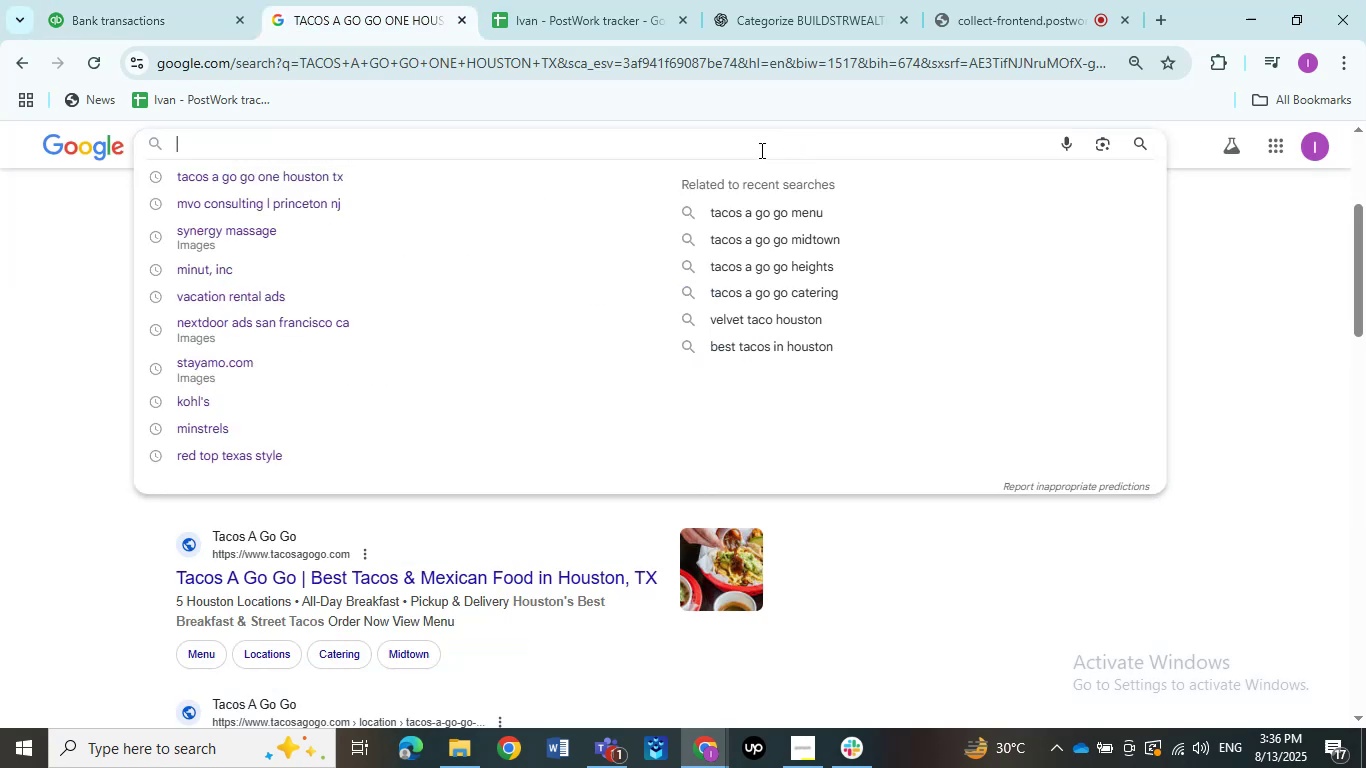 
left_click([737, 141])
 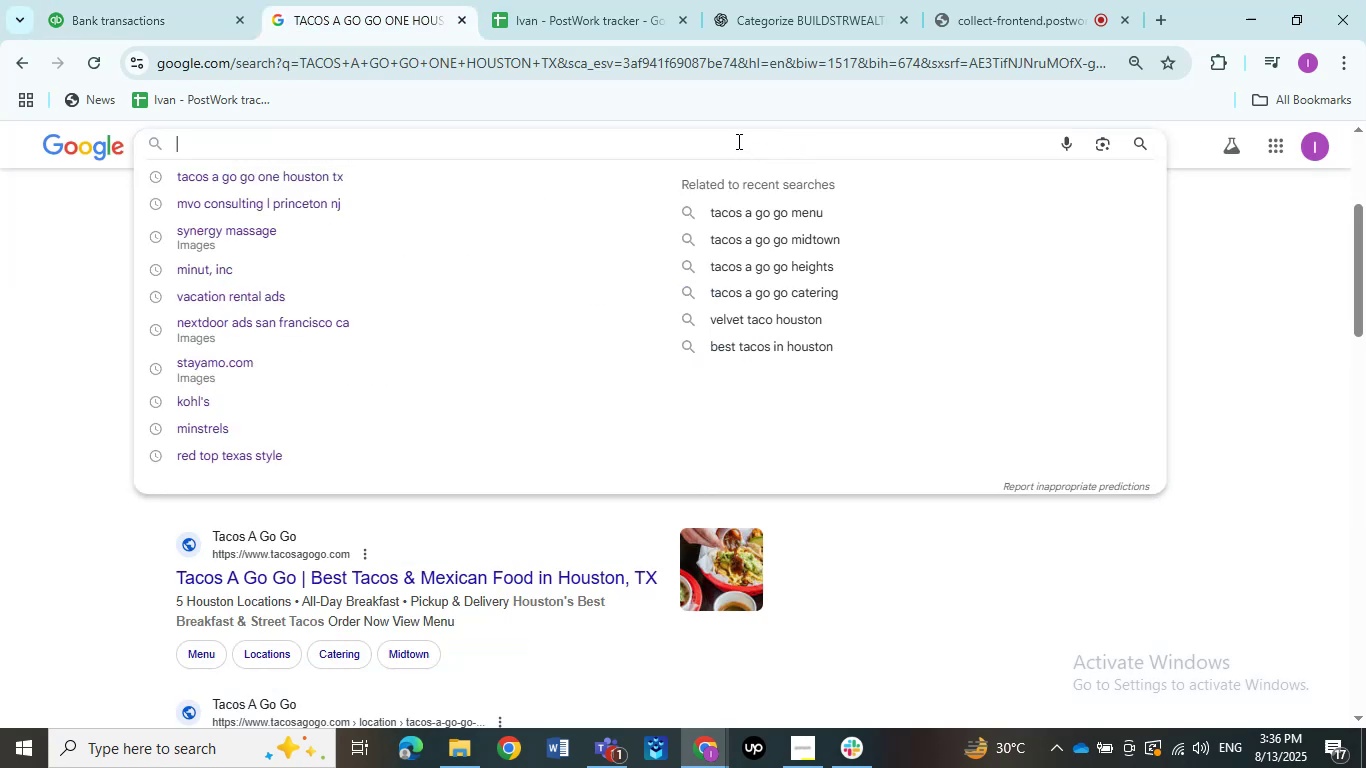 
key(Control+V)
 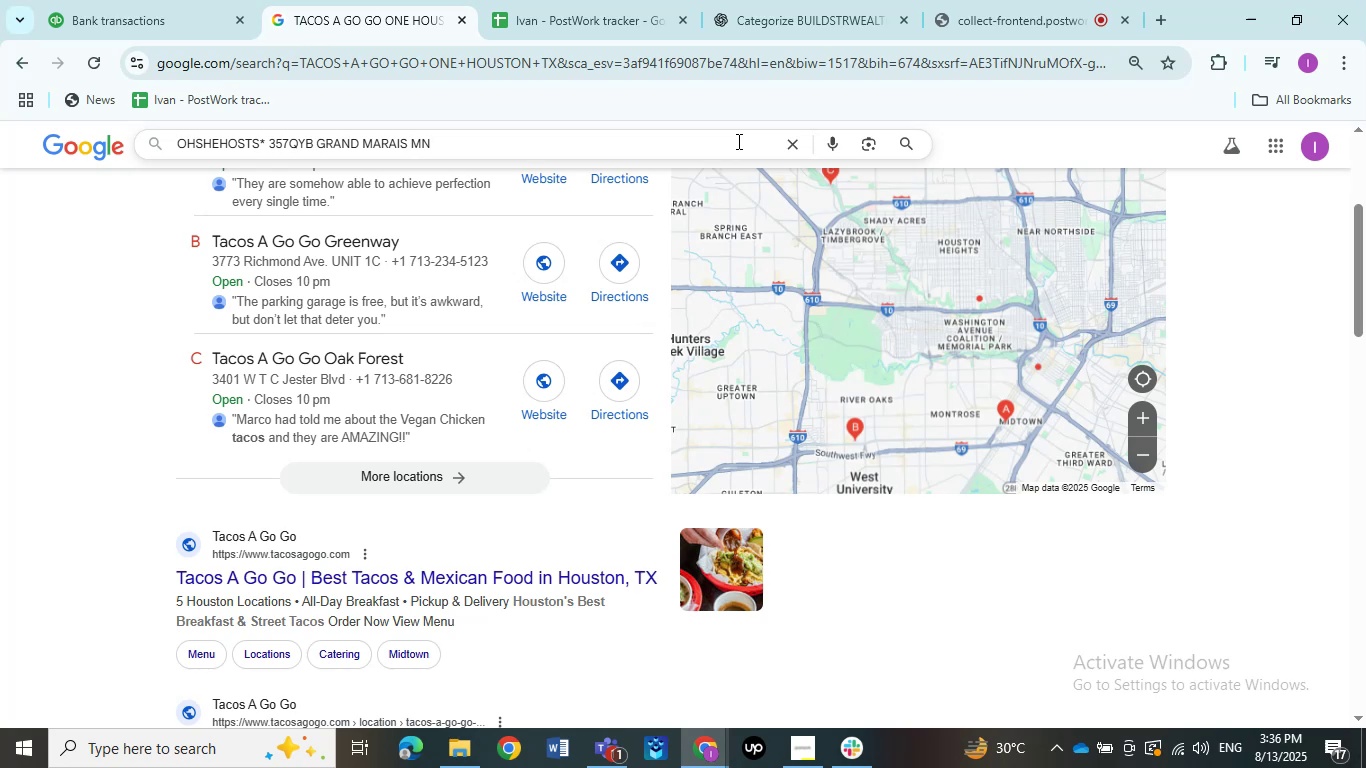 
wait(9.38)
 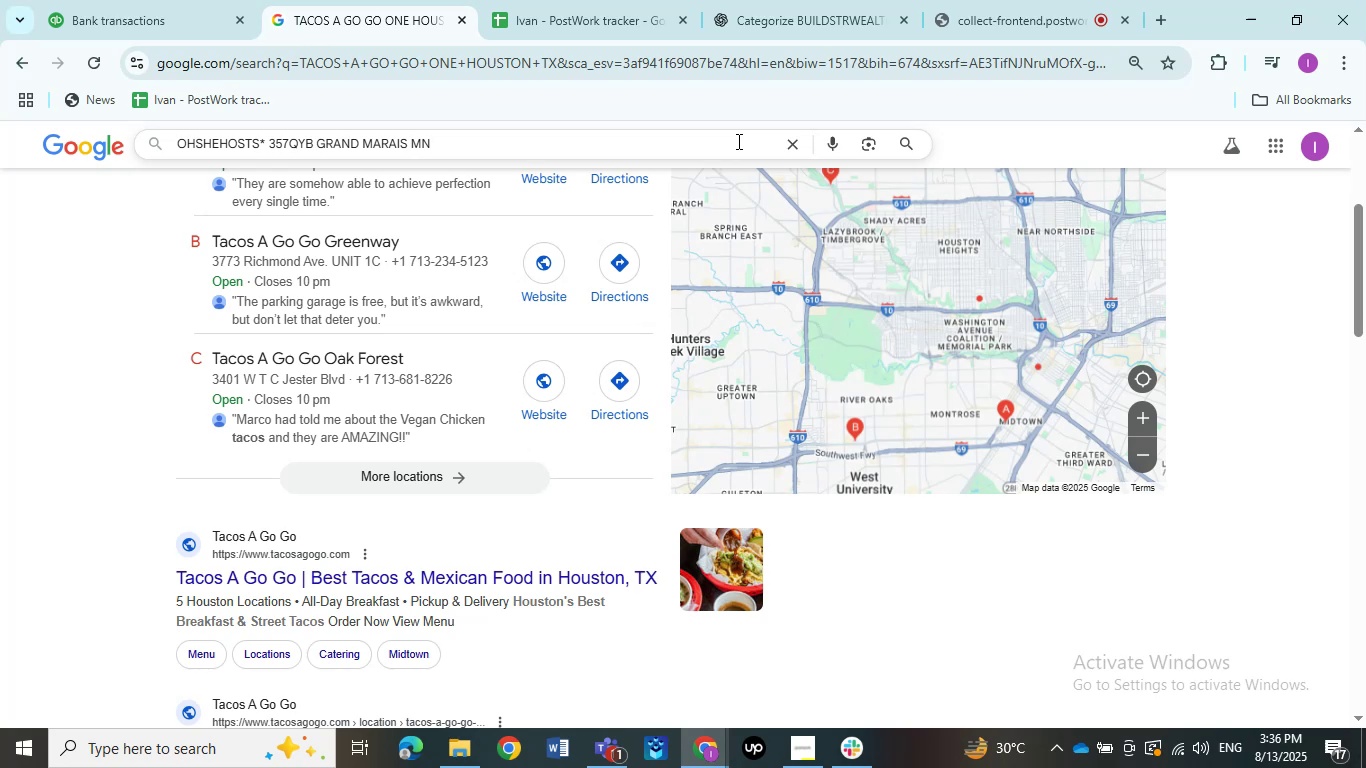 
mouse_move([910, 162])
 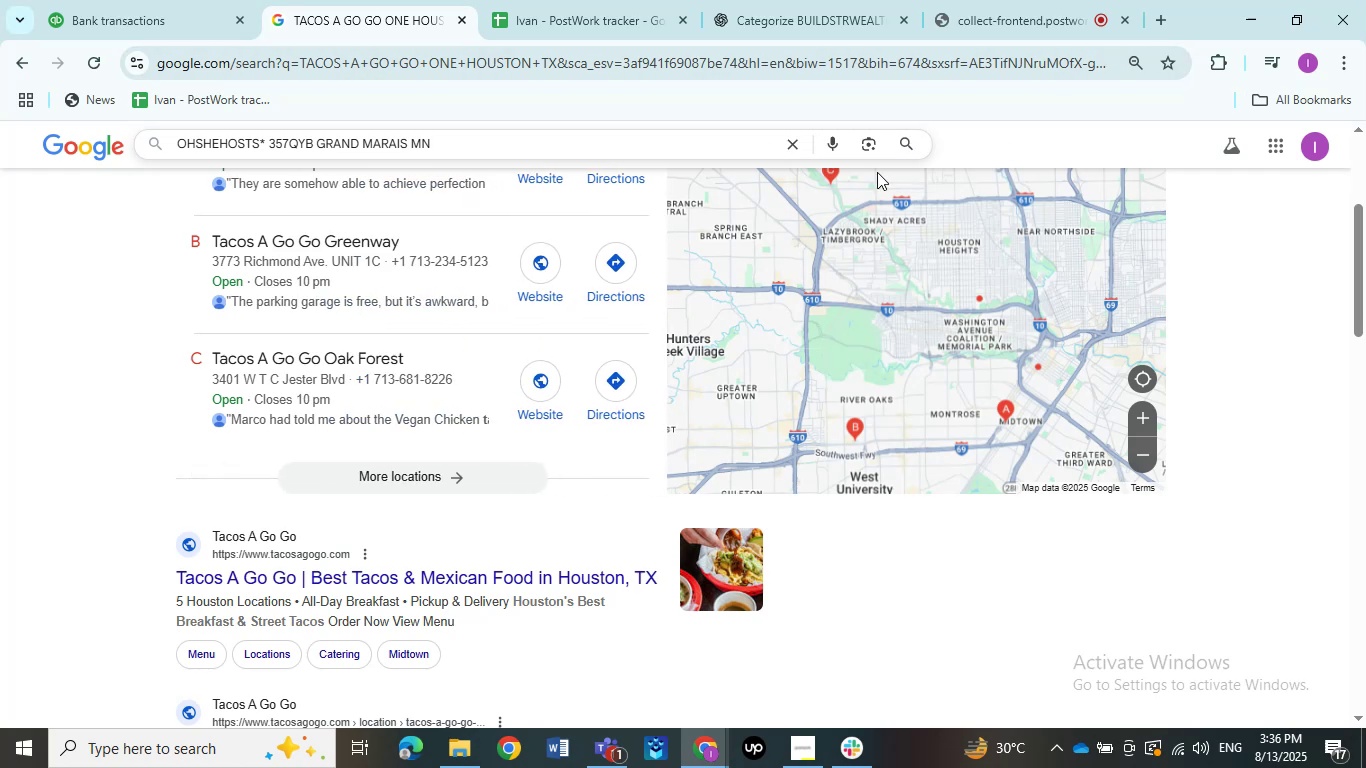 
left_click([907, 141])
 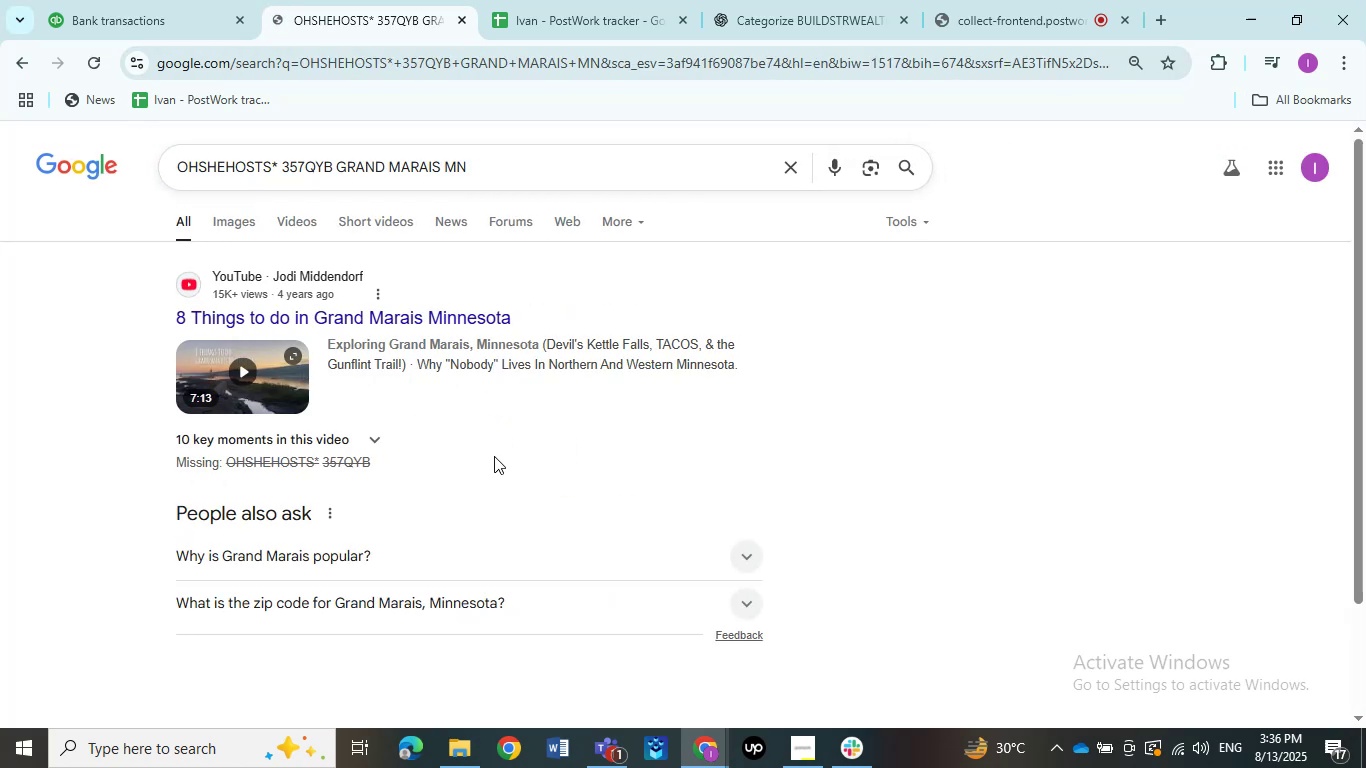 
wait(8.55)
 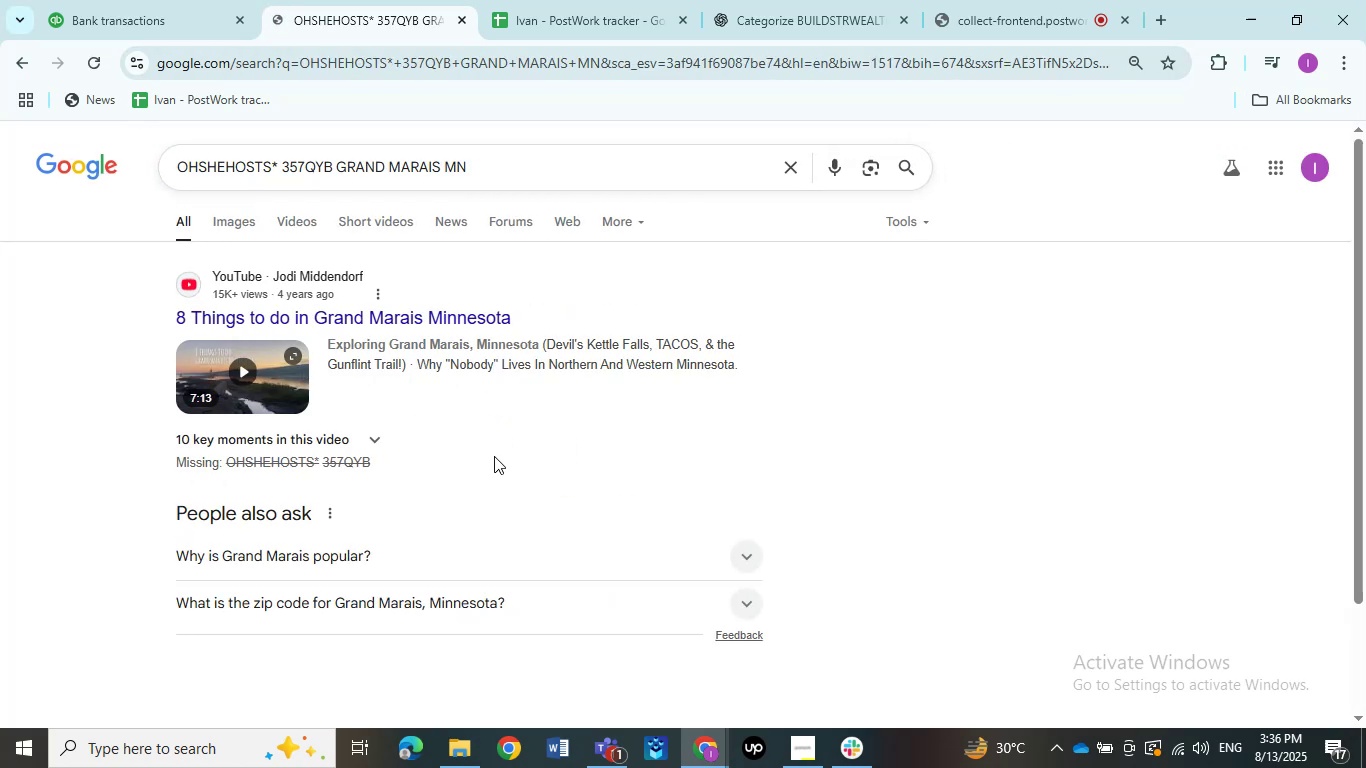 
scroll: coordinate [500, 456], scroll_direction: up, amount: 1.0
 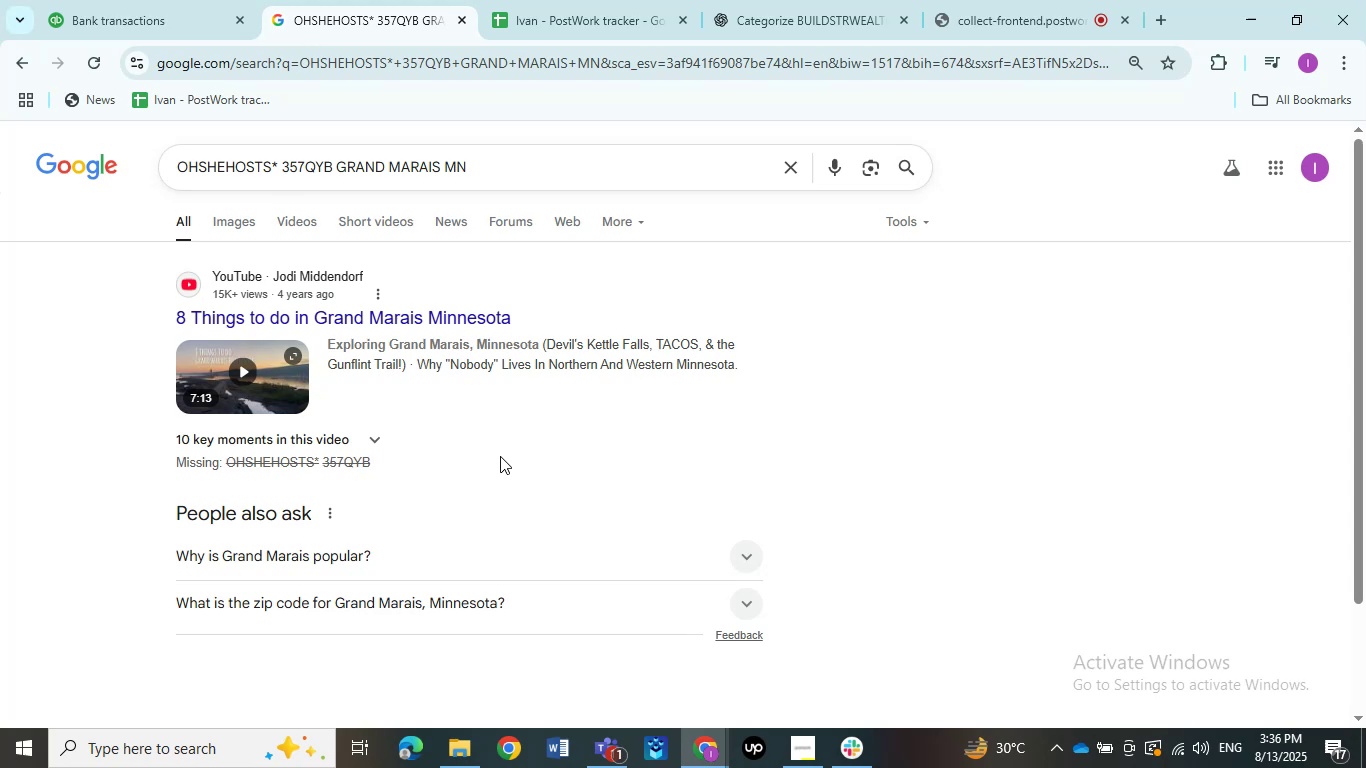 
wait(7.7)
 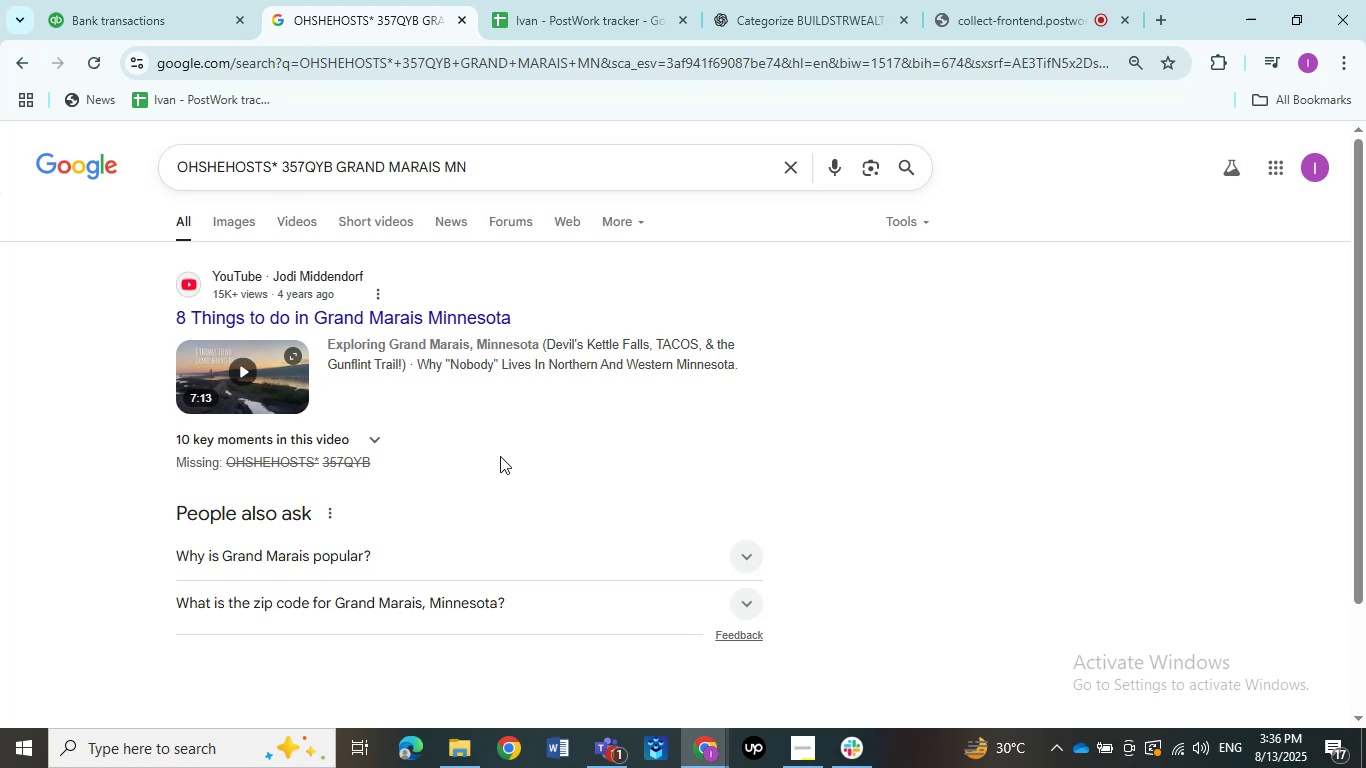 
scroll: coordinate [500, 456], scroll_direction: up, amount: 2.0
 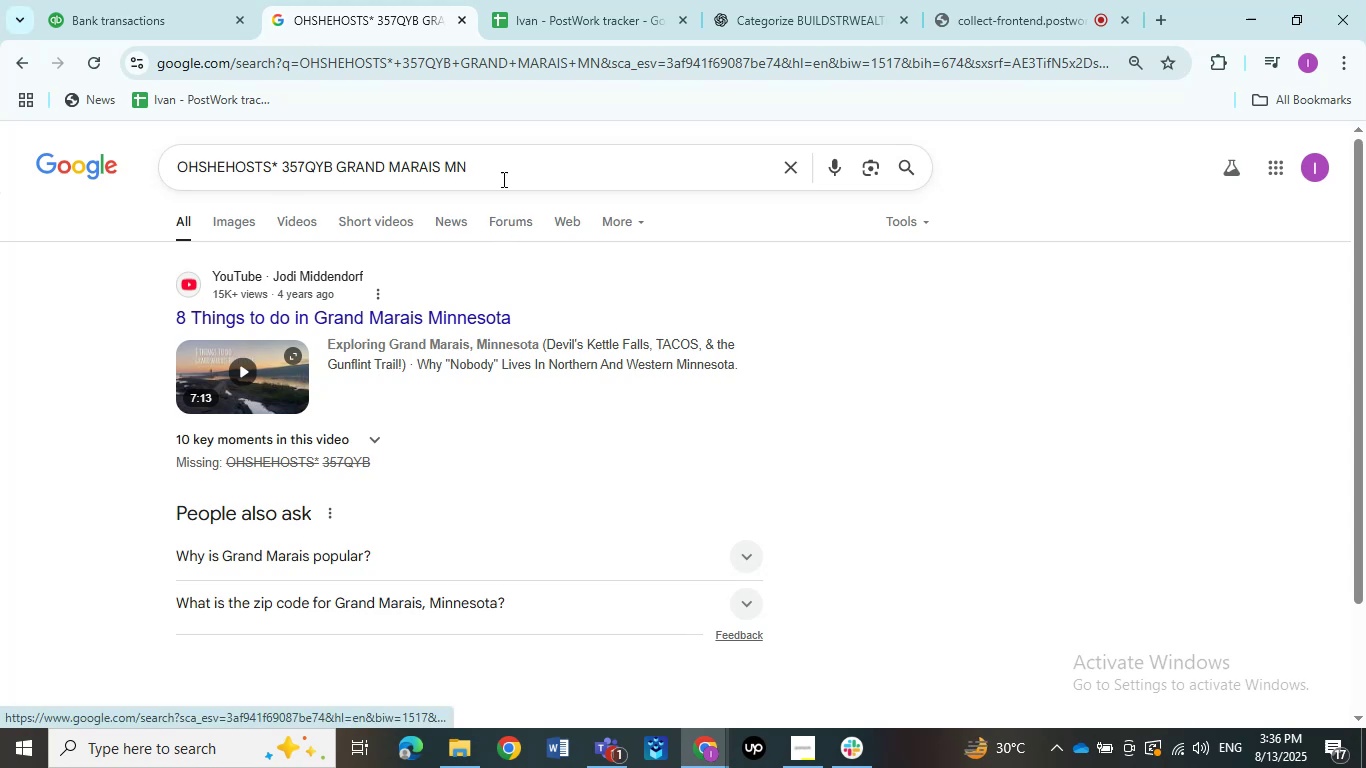 
left_click([491, 163])
 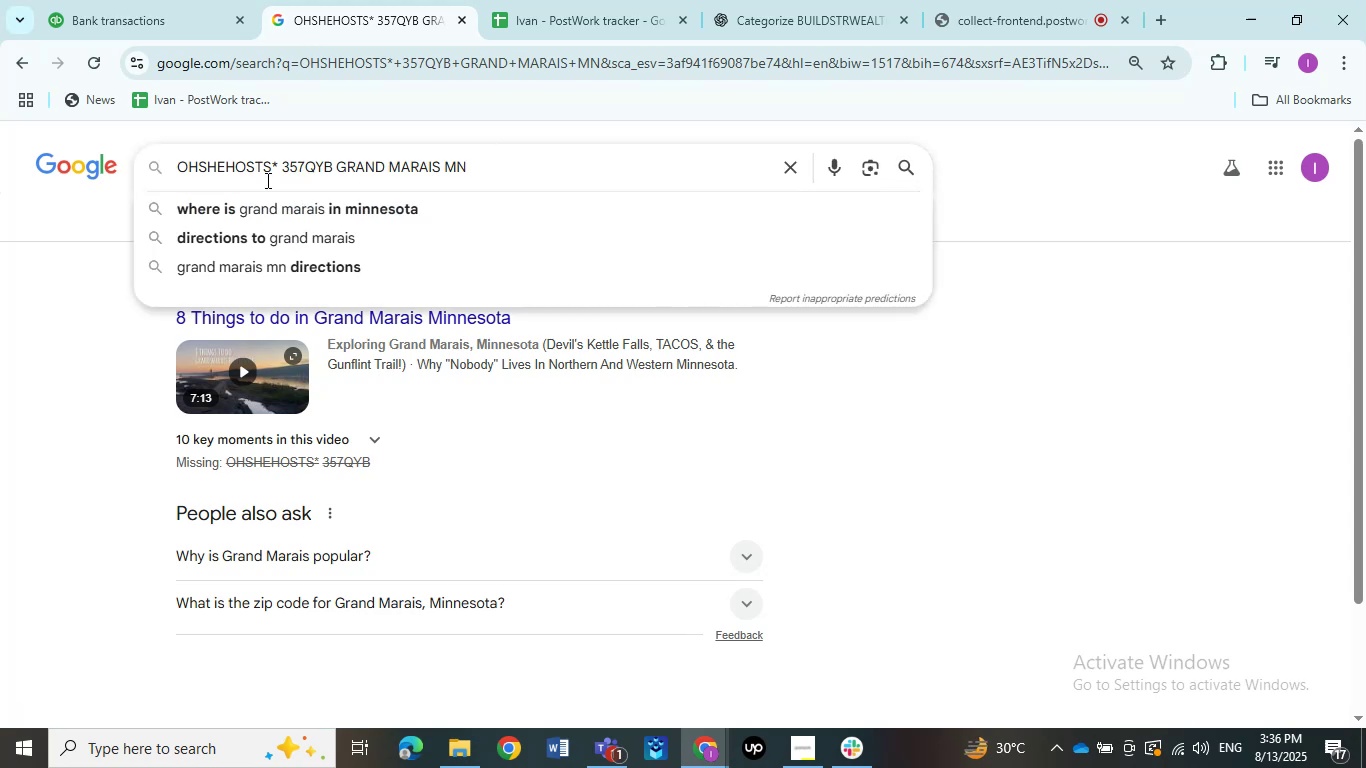 
left_click([276, 174])
 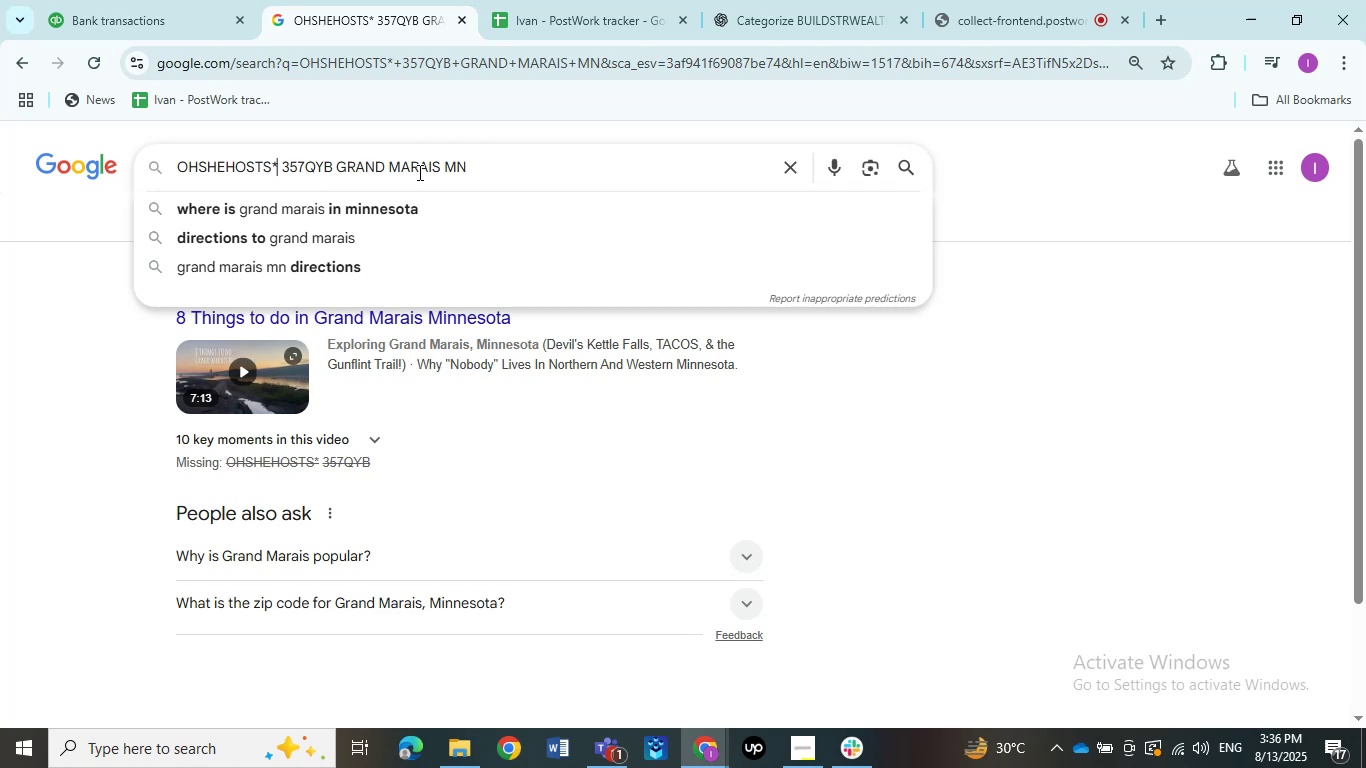 
left_click([479, 170])
 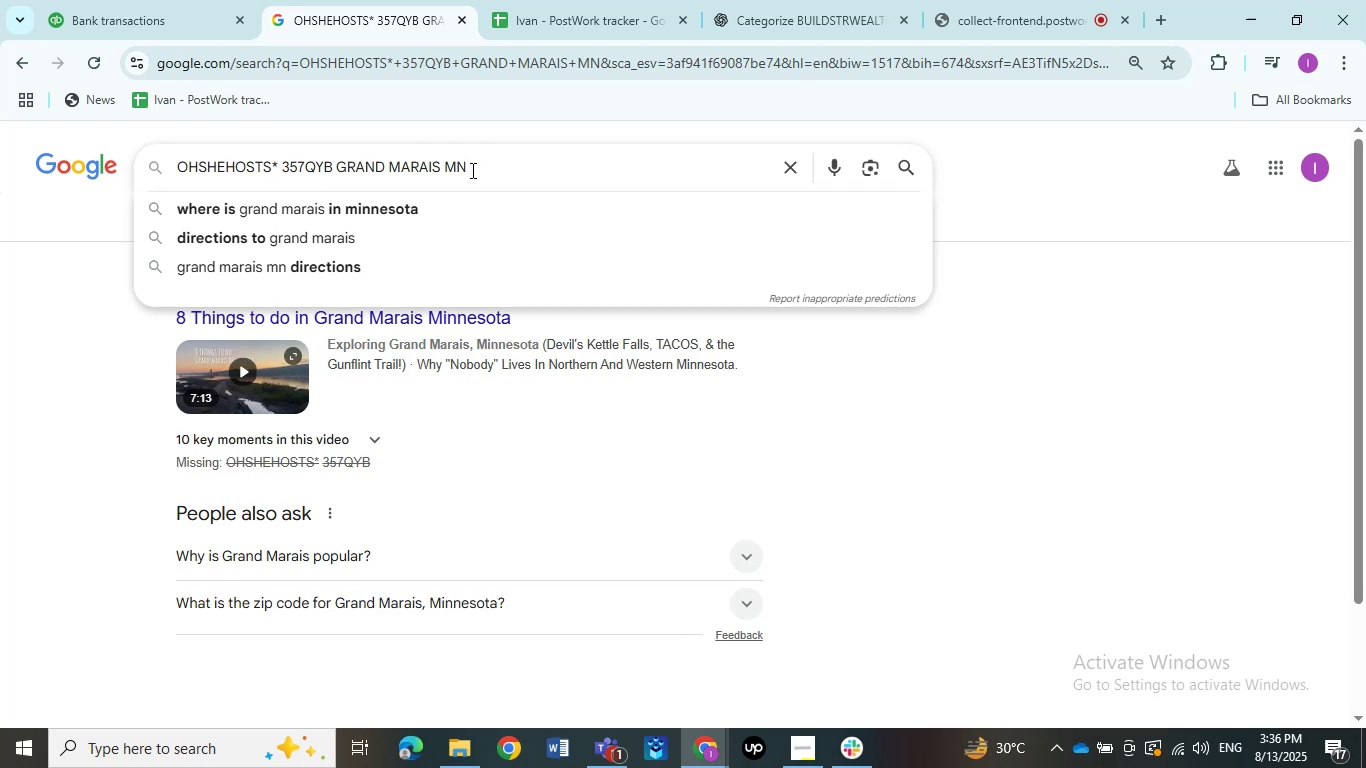 
hold_key(key=Backspace, duration=0.88)
 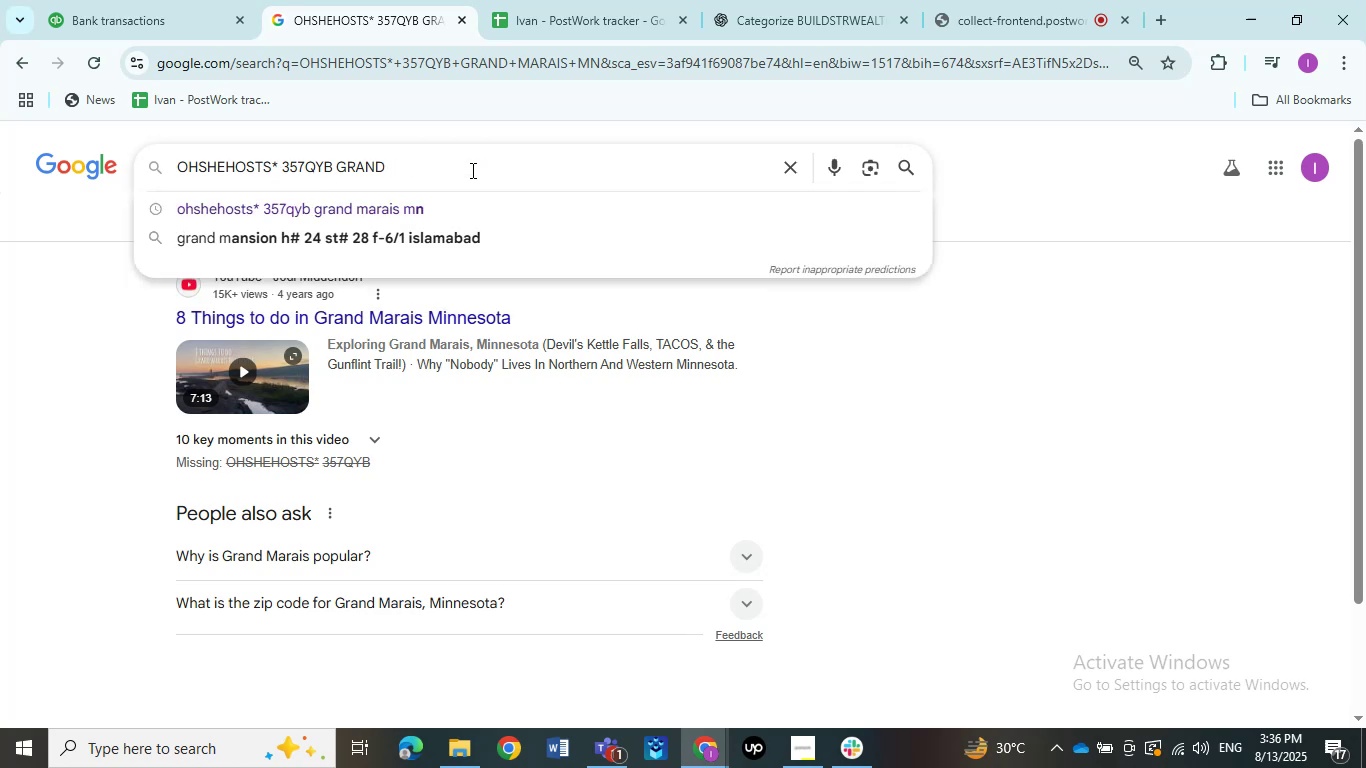 
key(Backspace)
 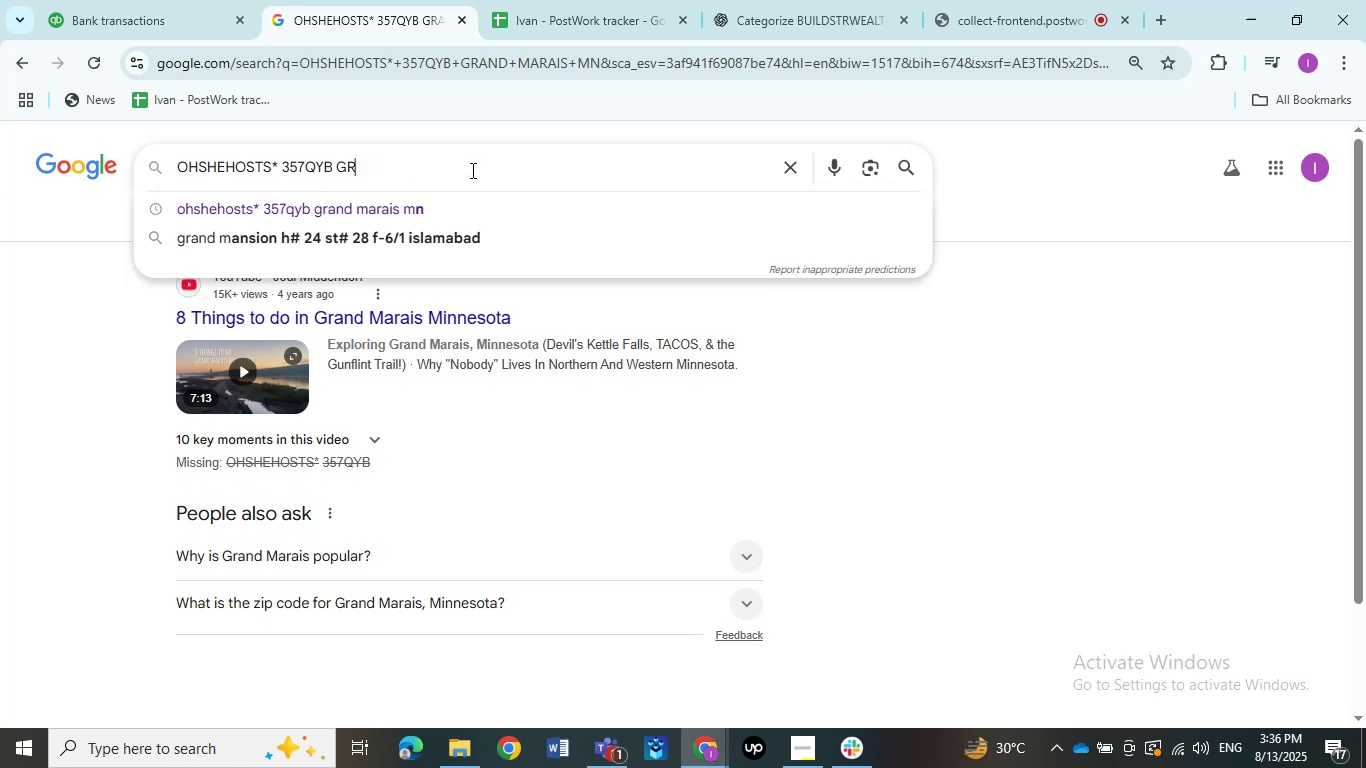 
hold_key(key=Backspace, duration=0.62)
 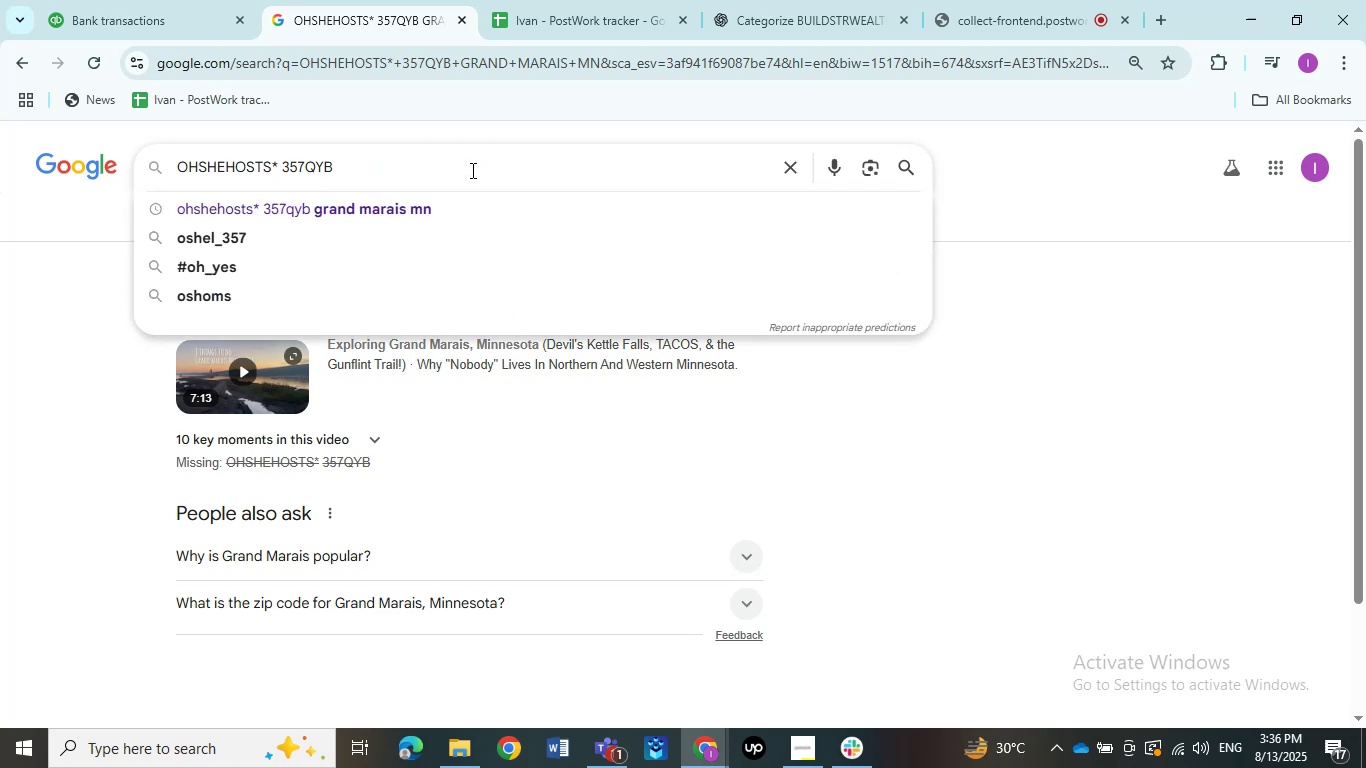 
key(Backspace)
 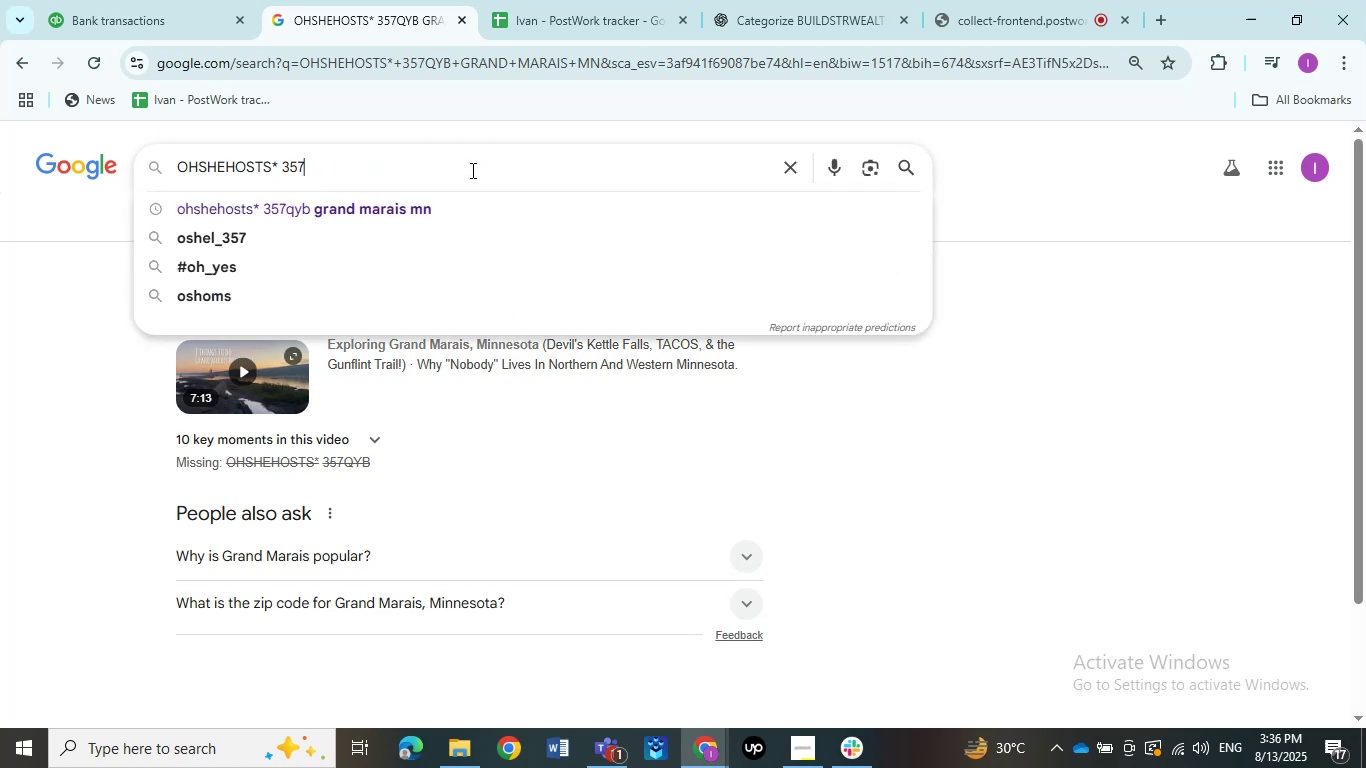 
key(Backspace)
 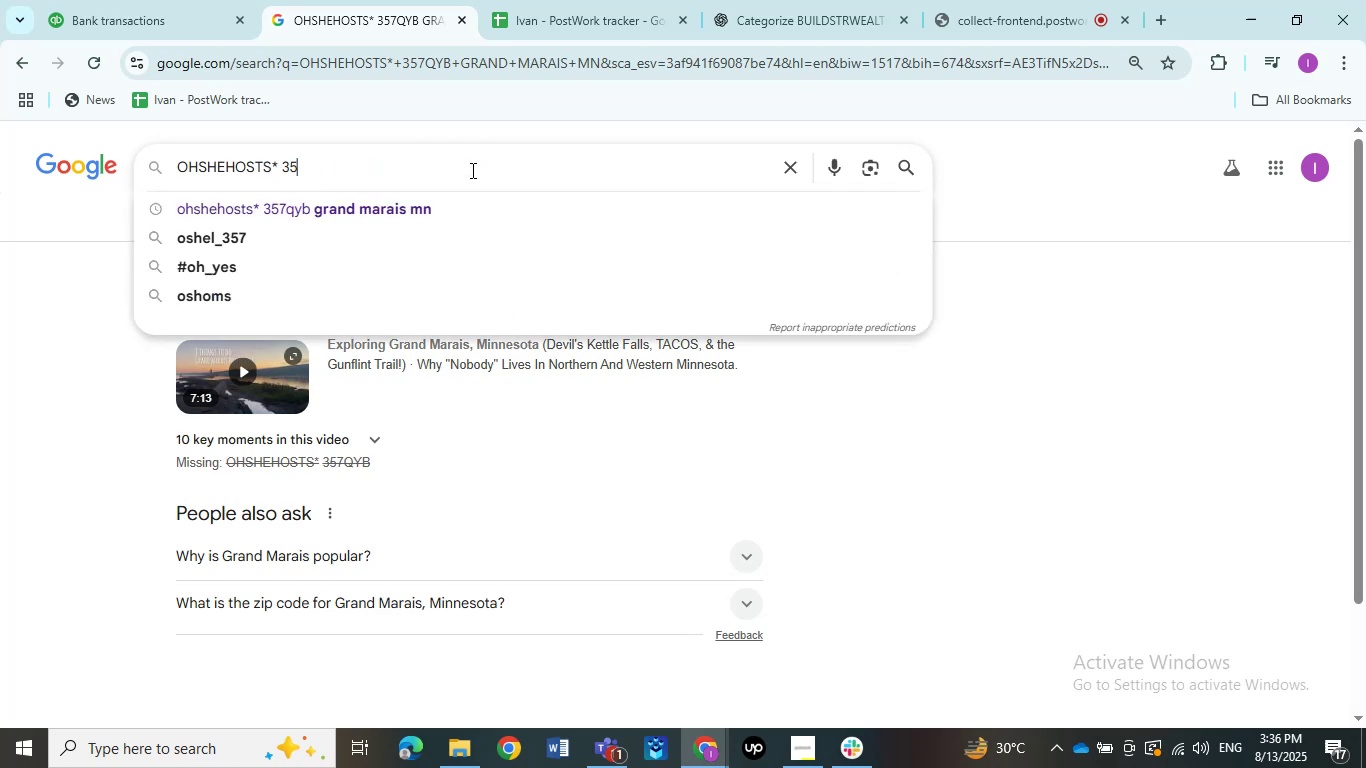 
key(Backspace)
 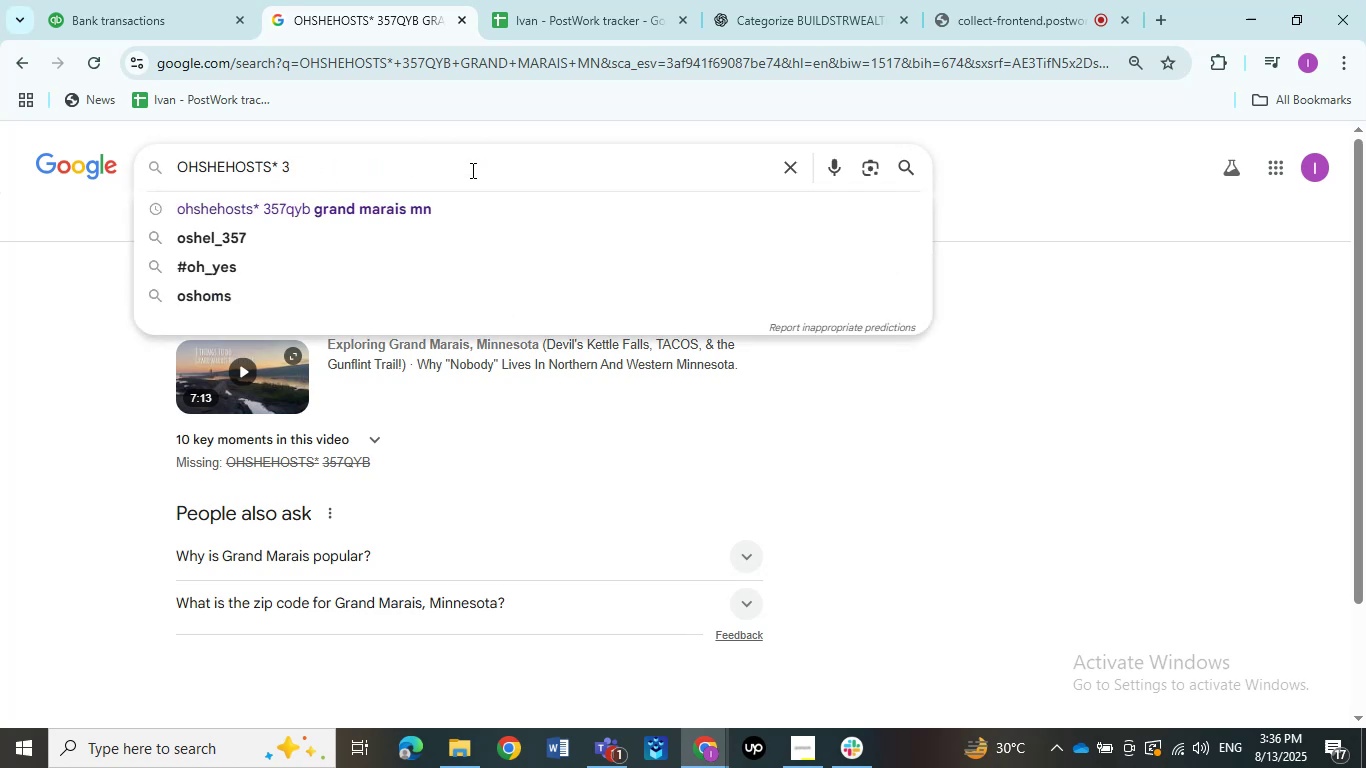 
key(Backspace)
 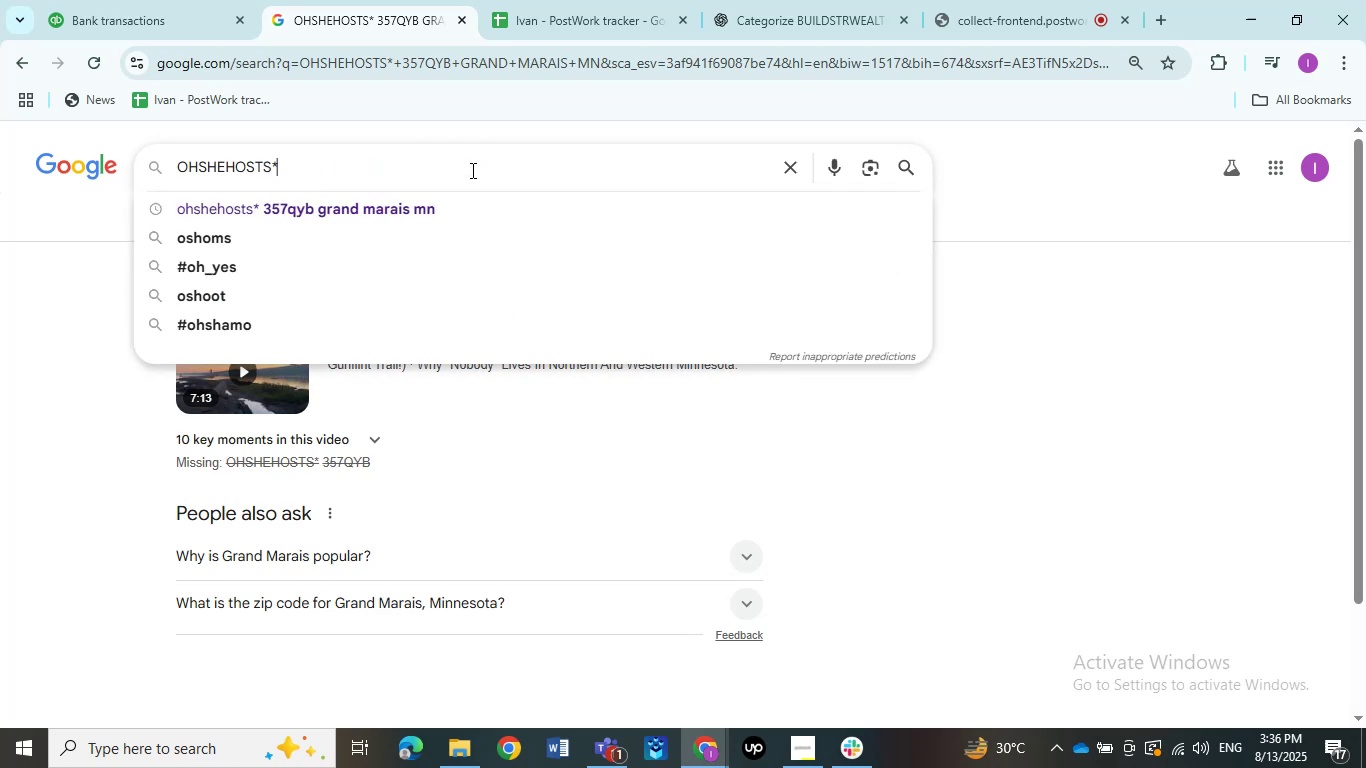 
key(Backspace)
 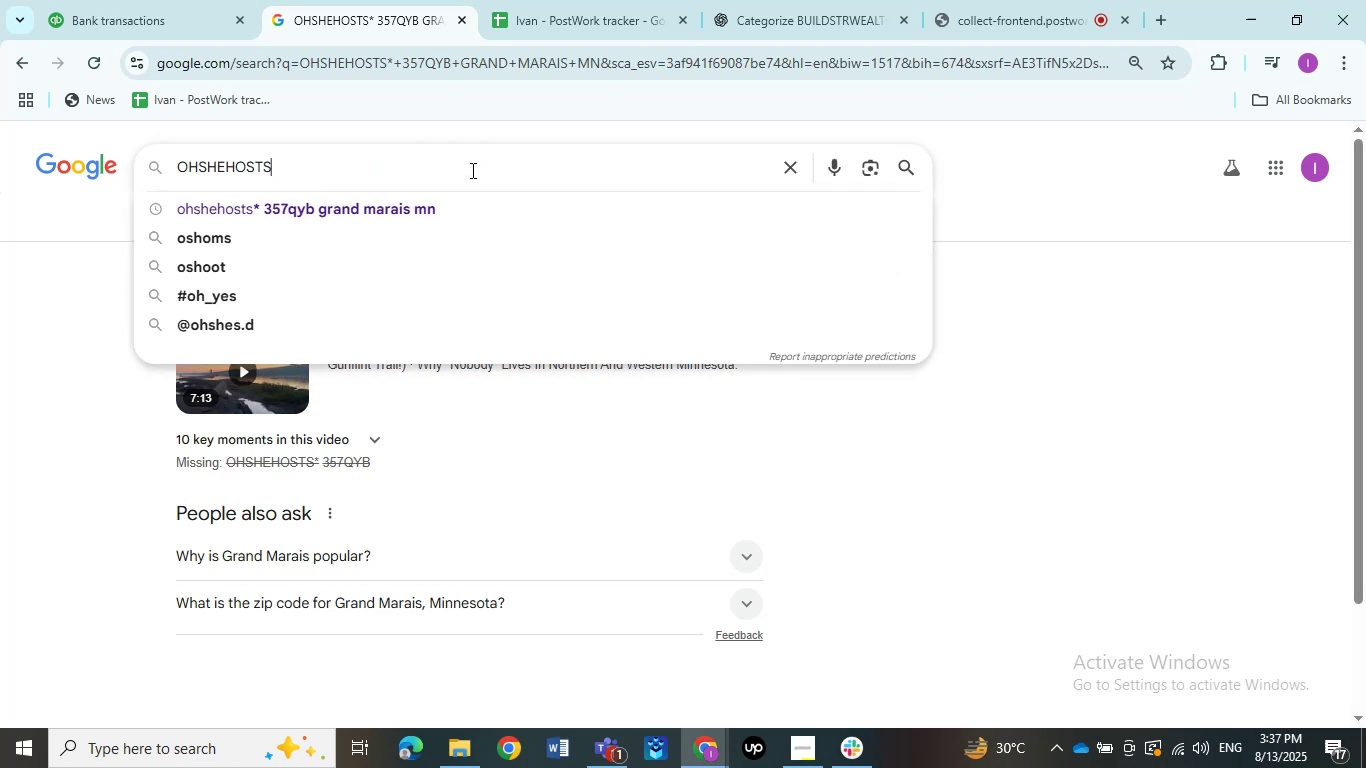 
key(NumpadEnter)
 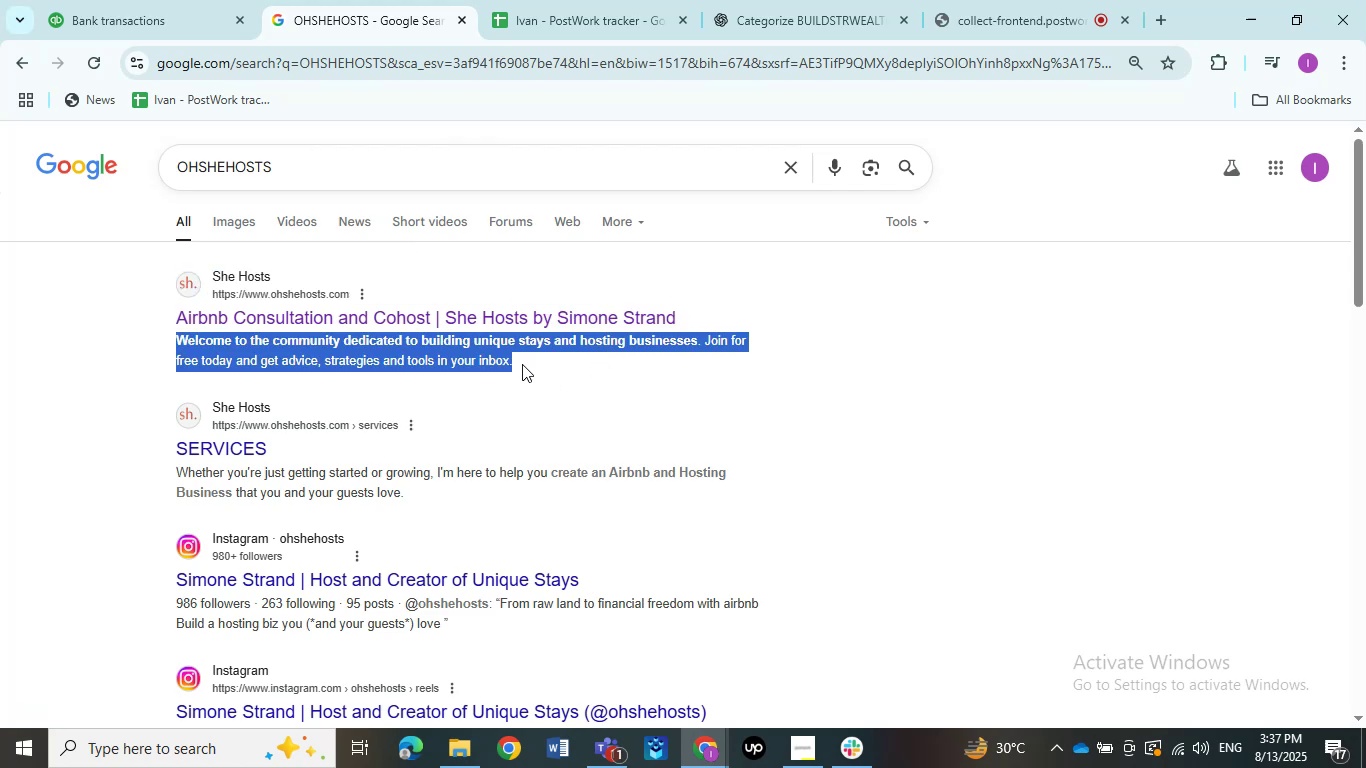 
wait(17.81)
 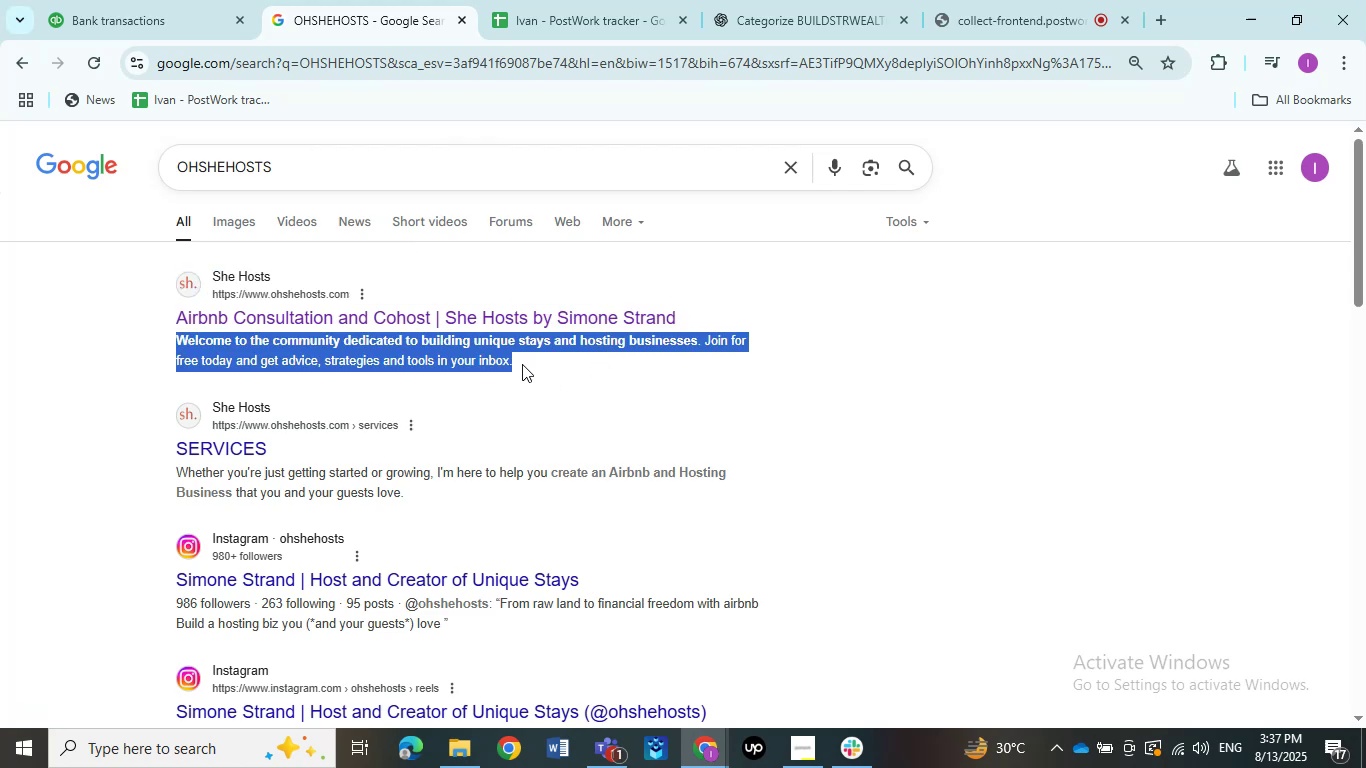 
left_click([521, 364])
 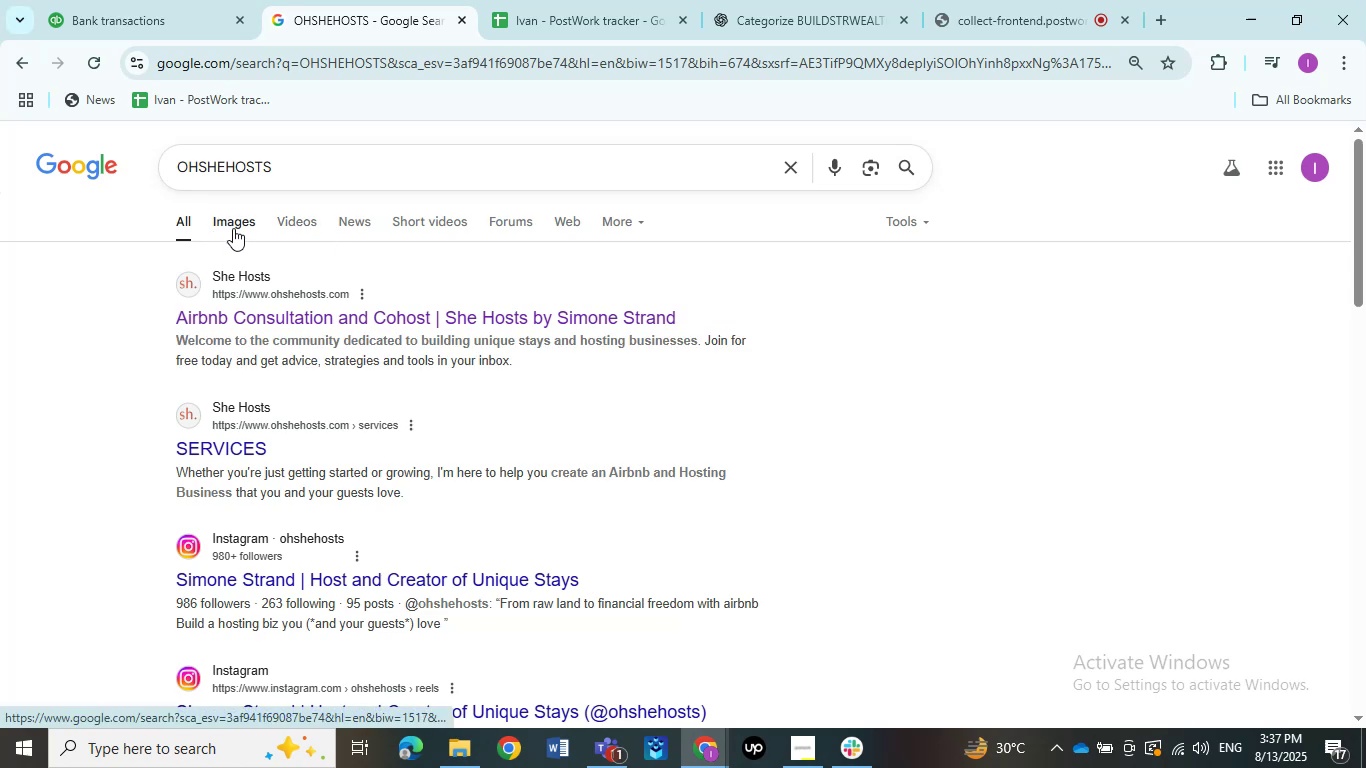 
left_click([236, 226])
 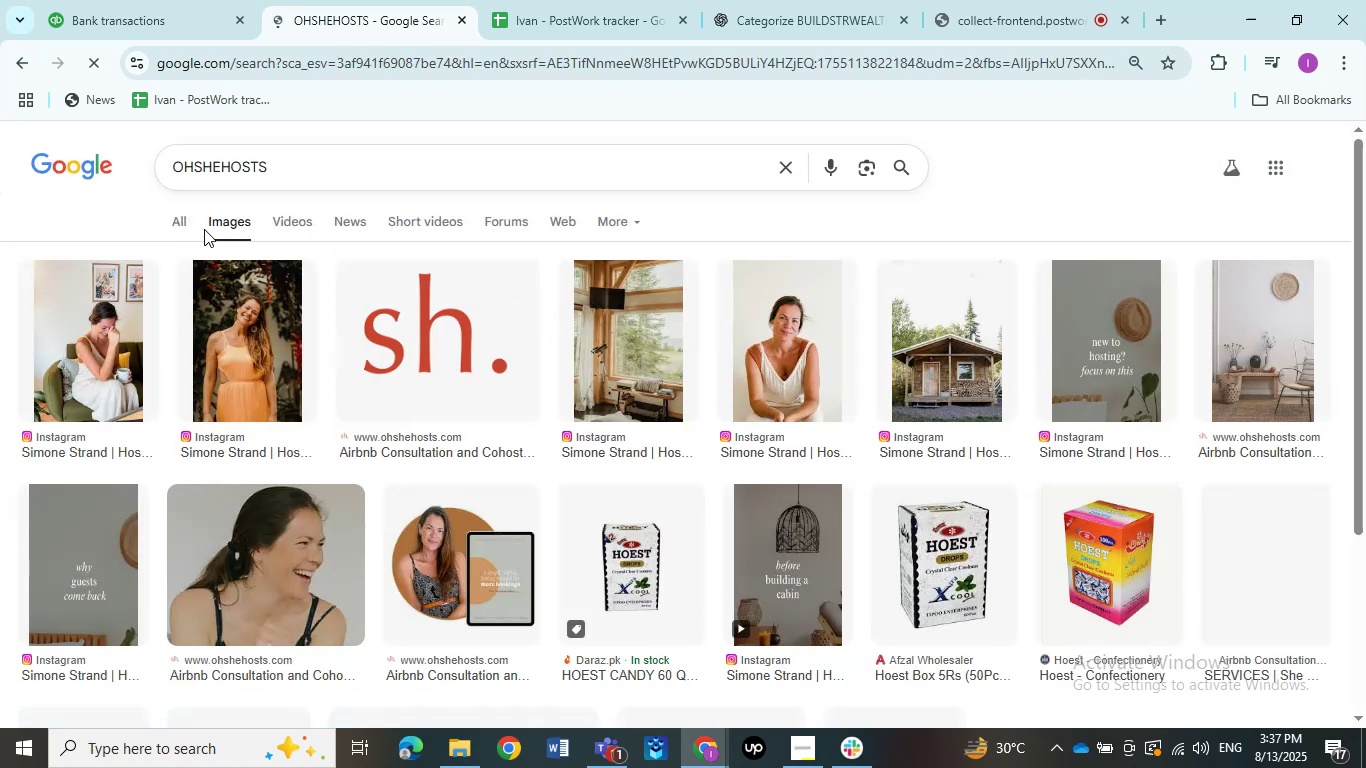 
left_click([178, 221])
 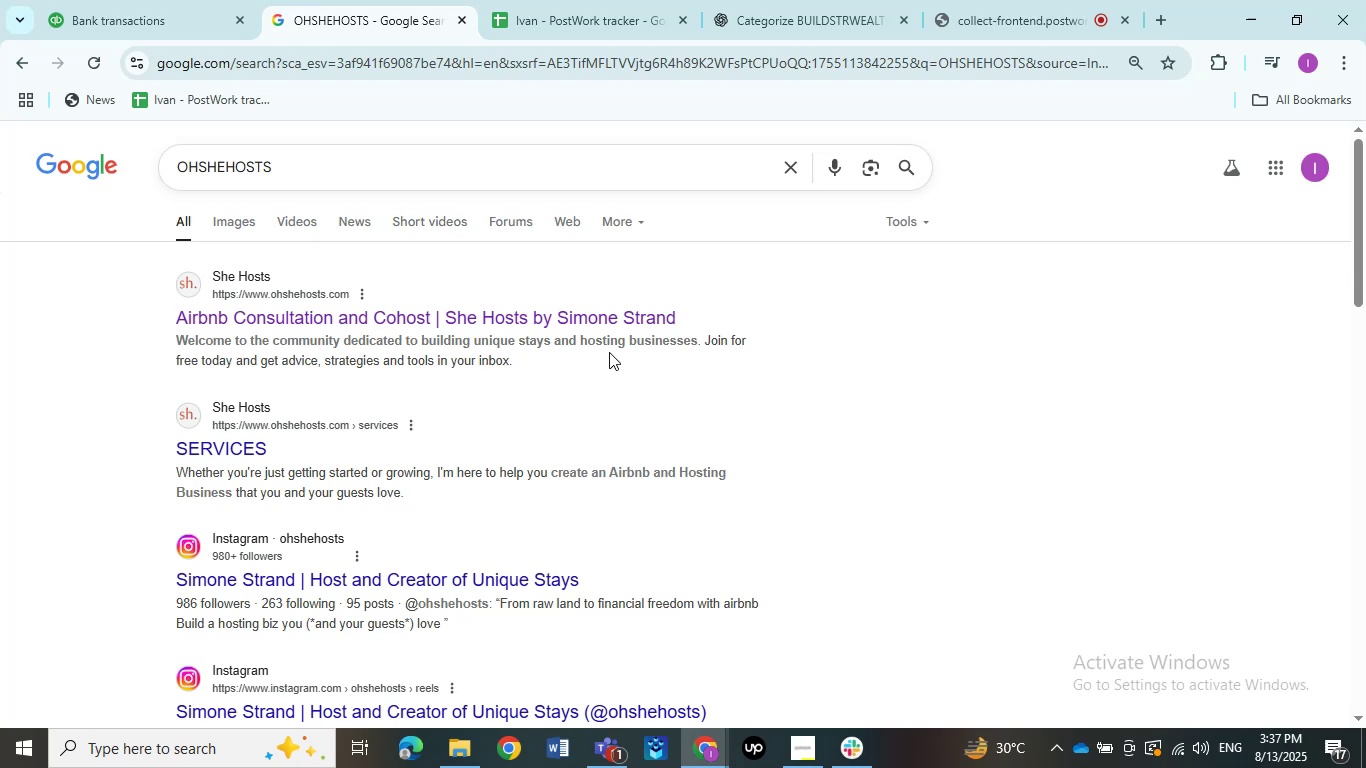 
wait(5.1)
 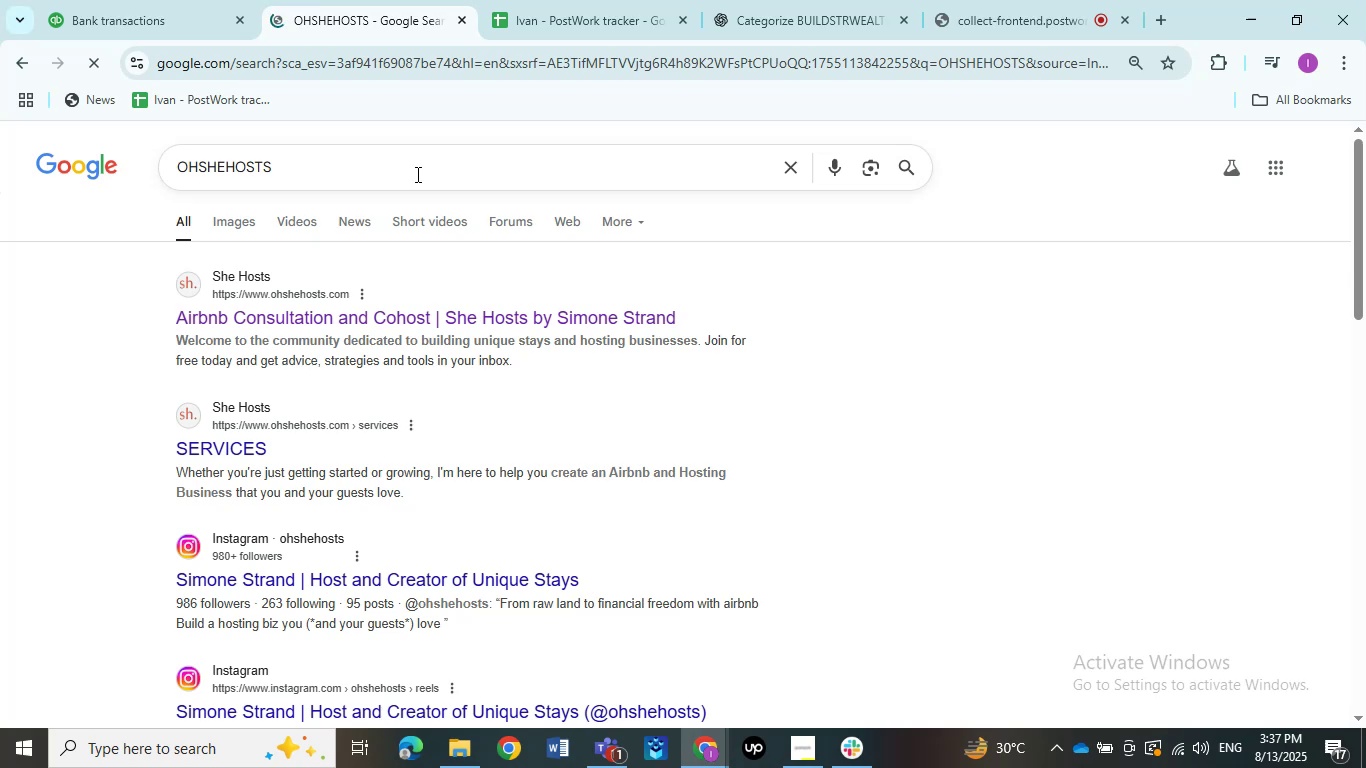 
left_click([96, 26])
 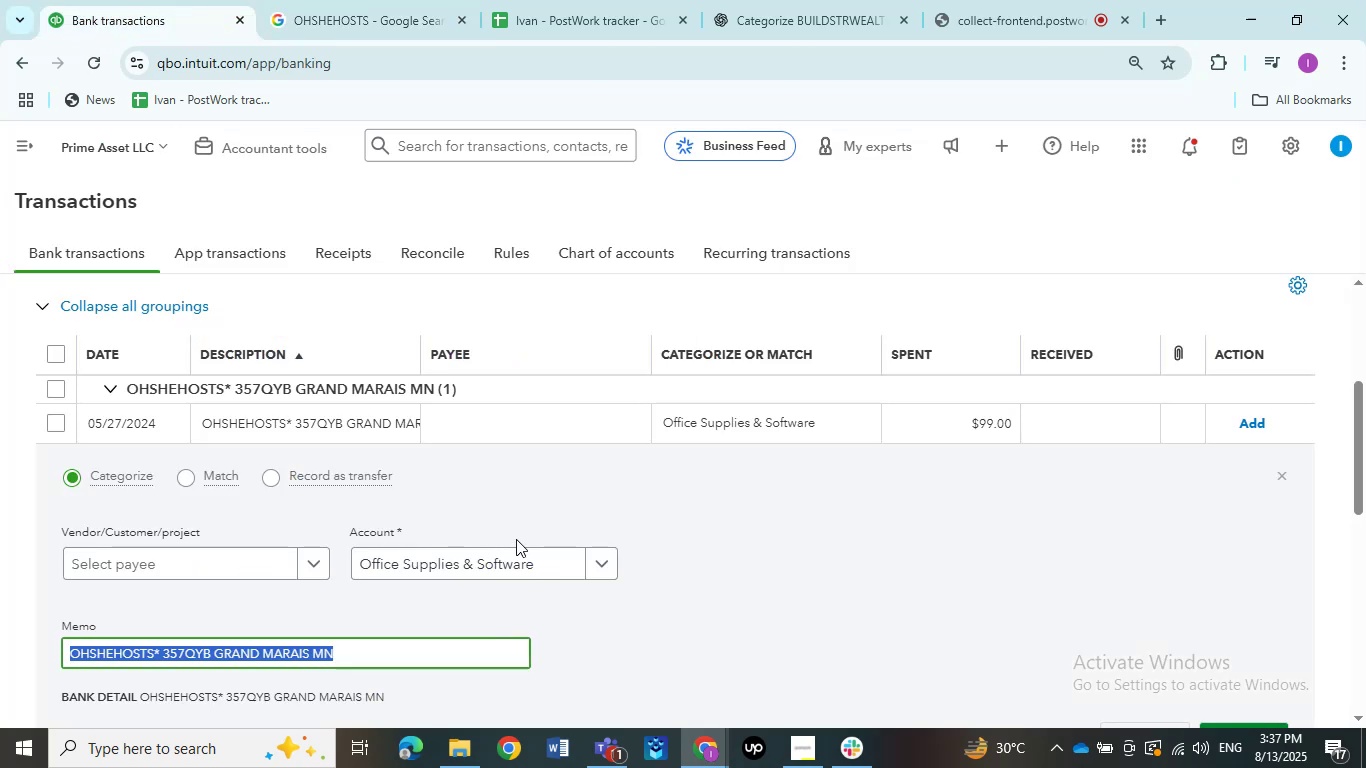 
scroll: coordinate [547, 562], scroll_direction: down, amount: 1.0
 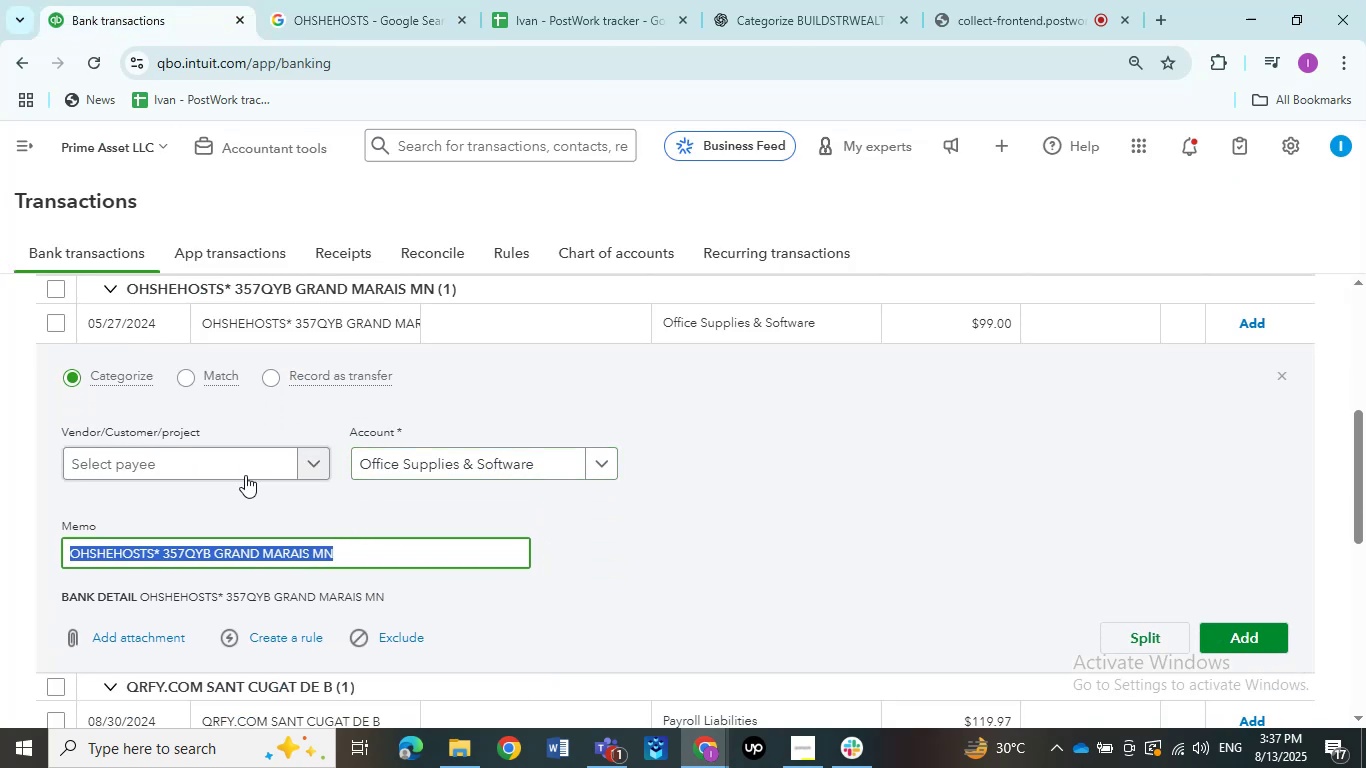 
left_click([237, 463])
 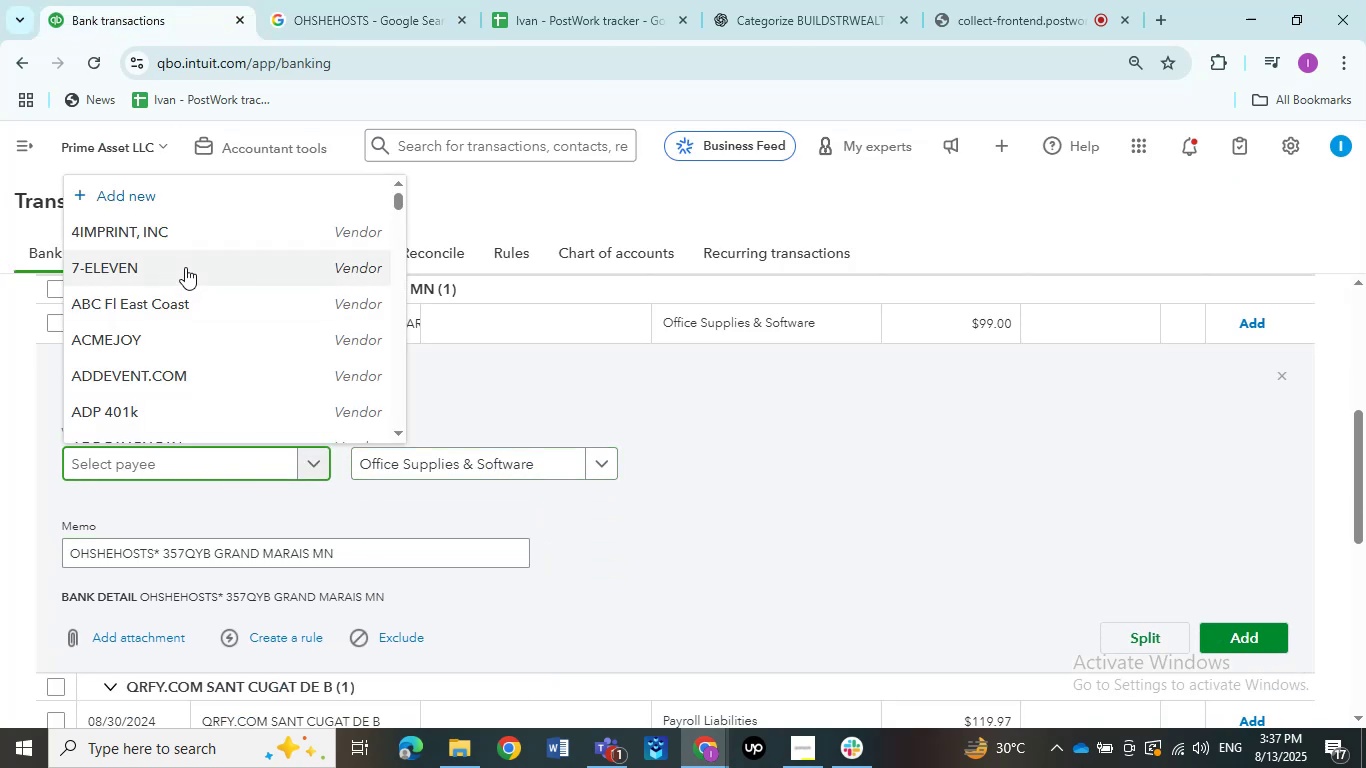 
left_click([180, 196])
 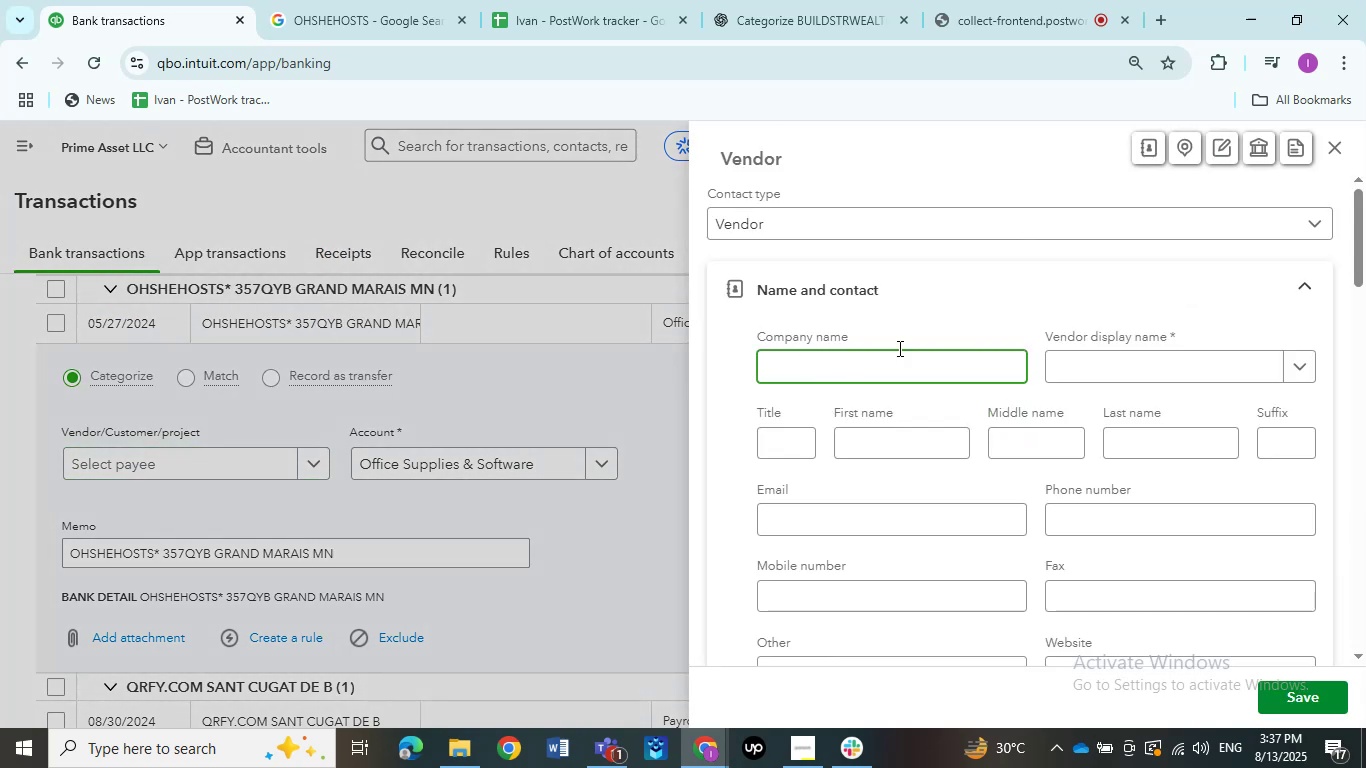 
left_click([1108, 369])
 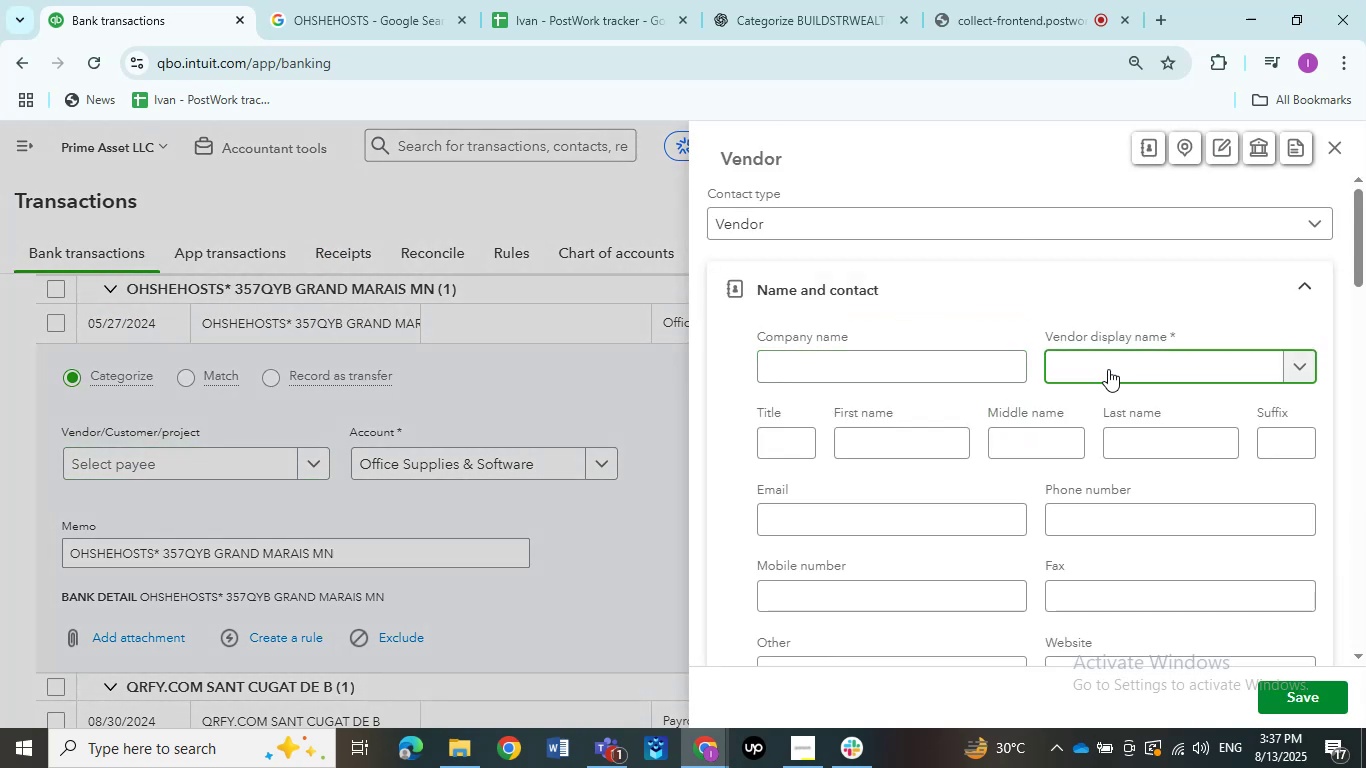 
key(Control+V)
 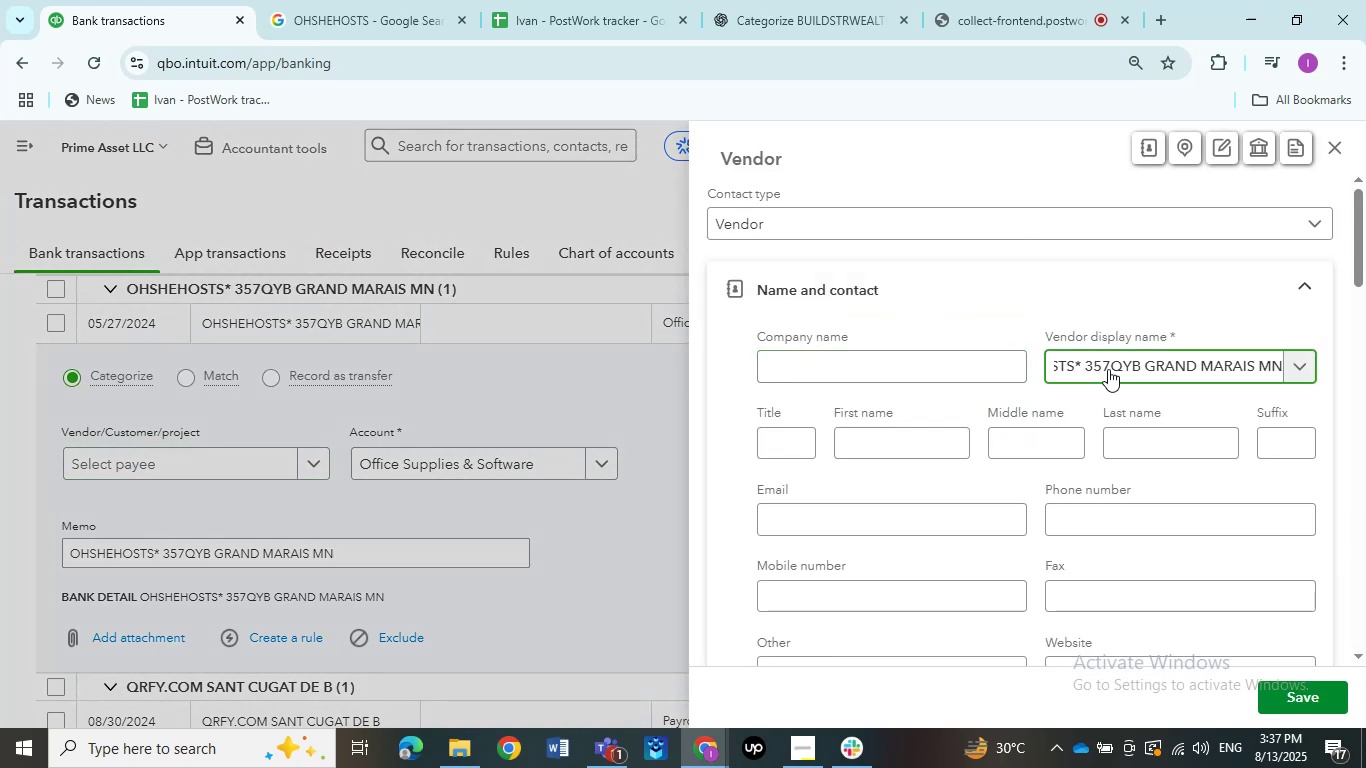 
hold_key(key=Backspace, duration=0.93)
 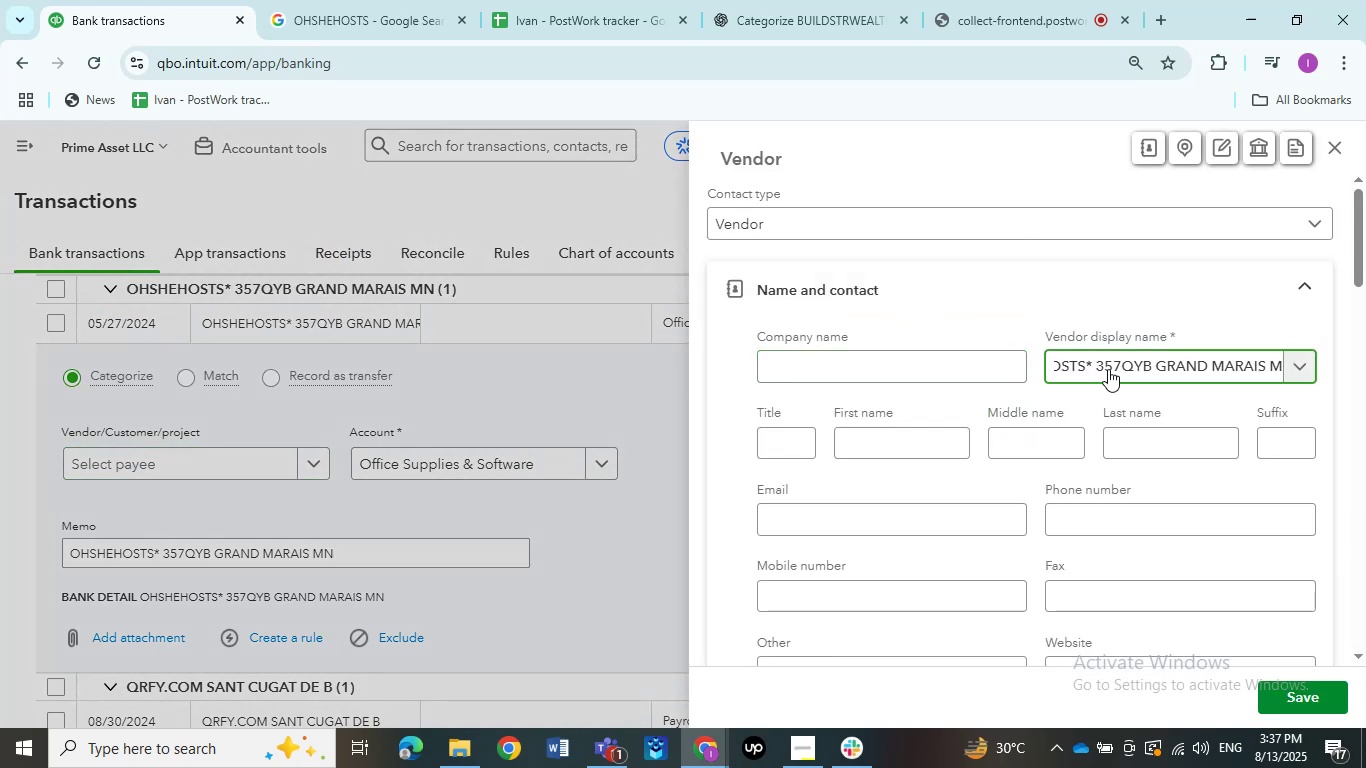 
key(Backspace)
 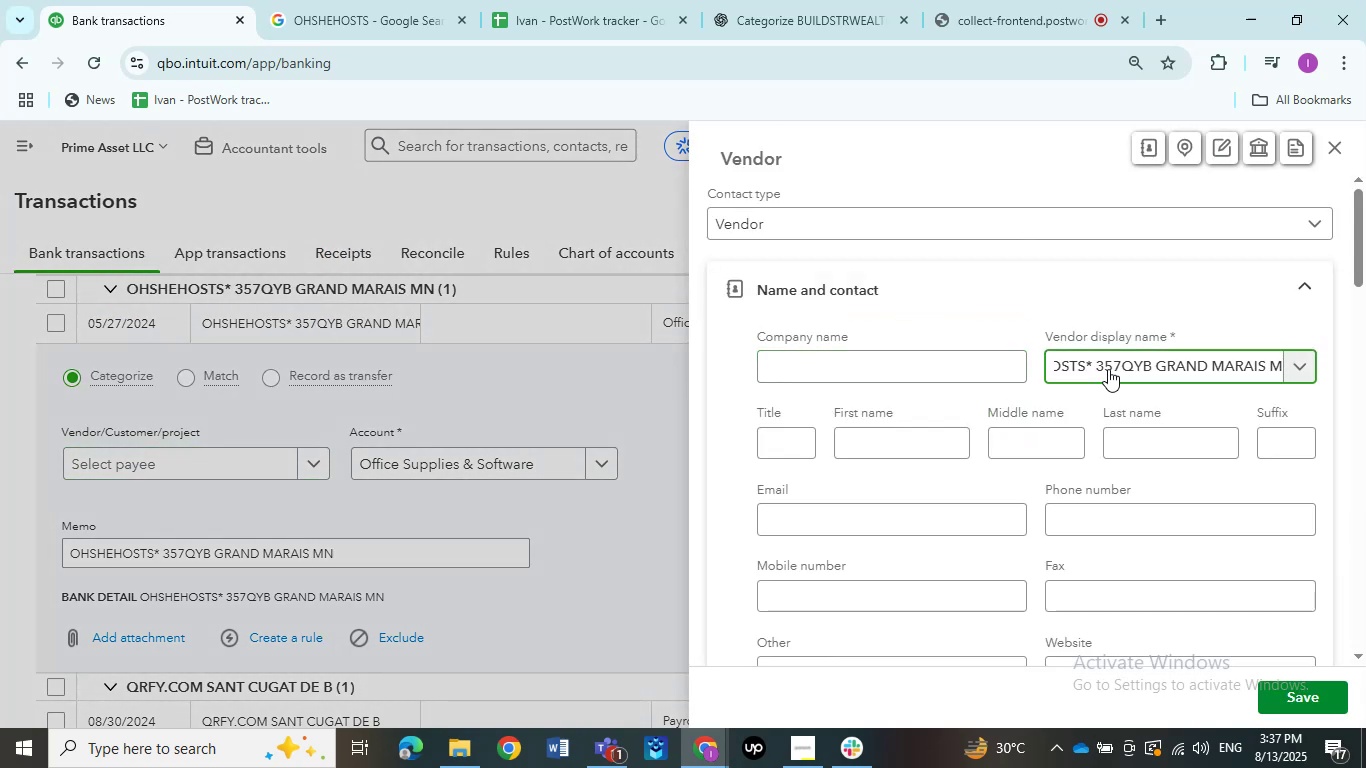 
key(Backspace)
 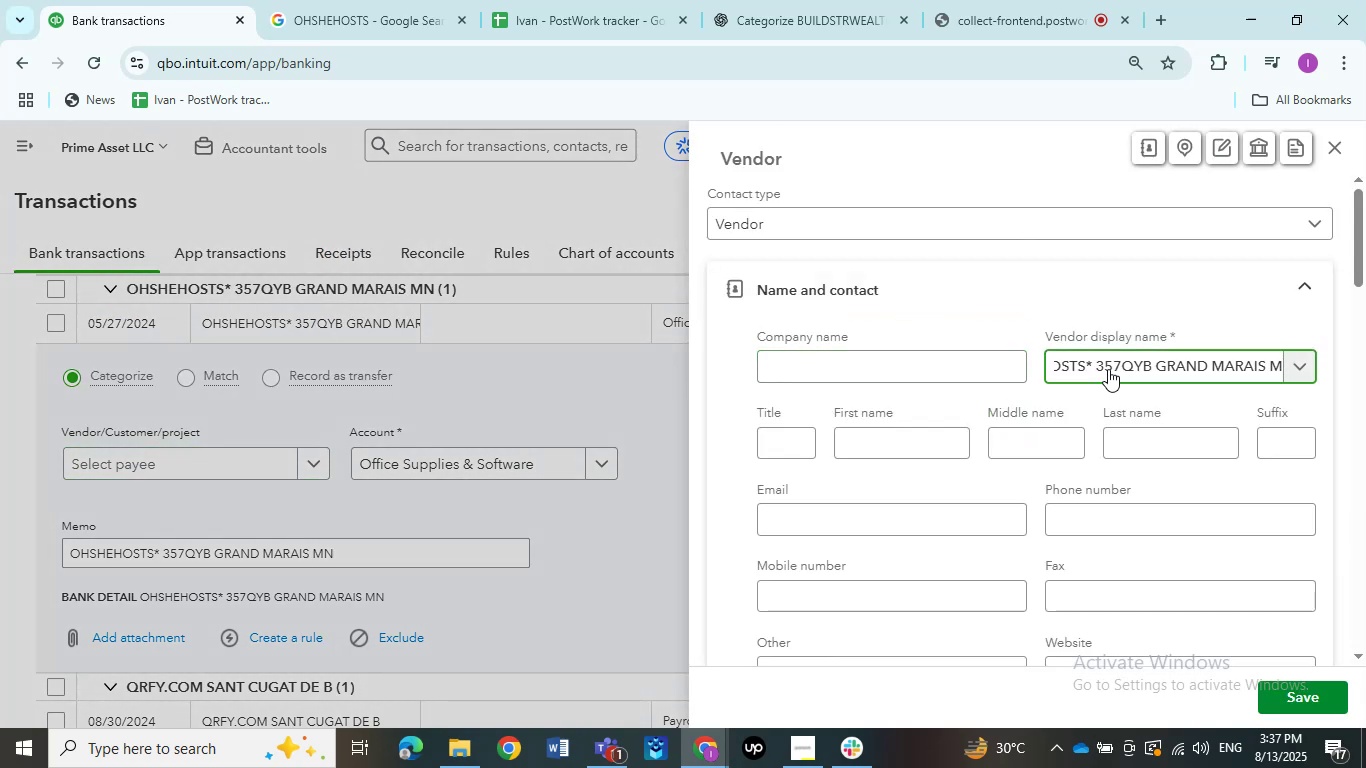 
key(Backspace)
 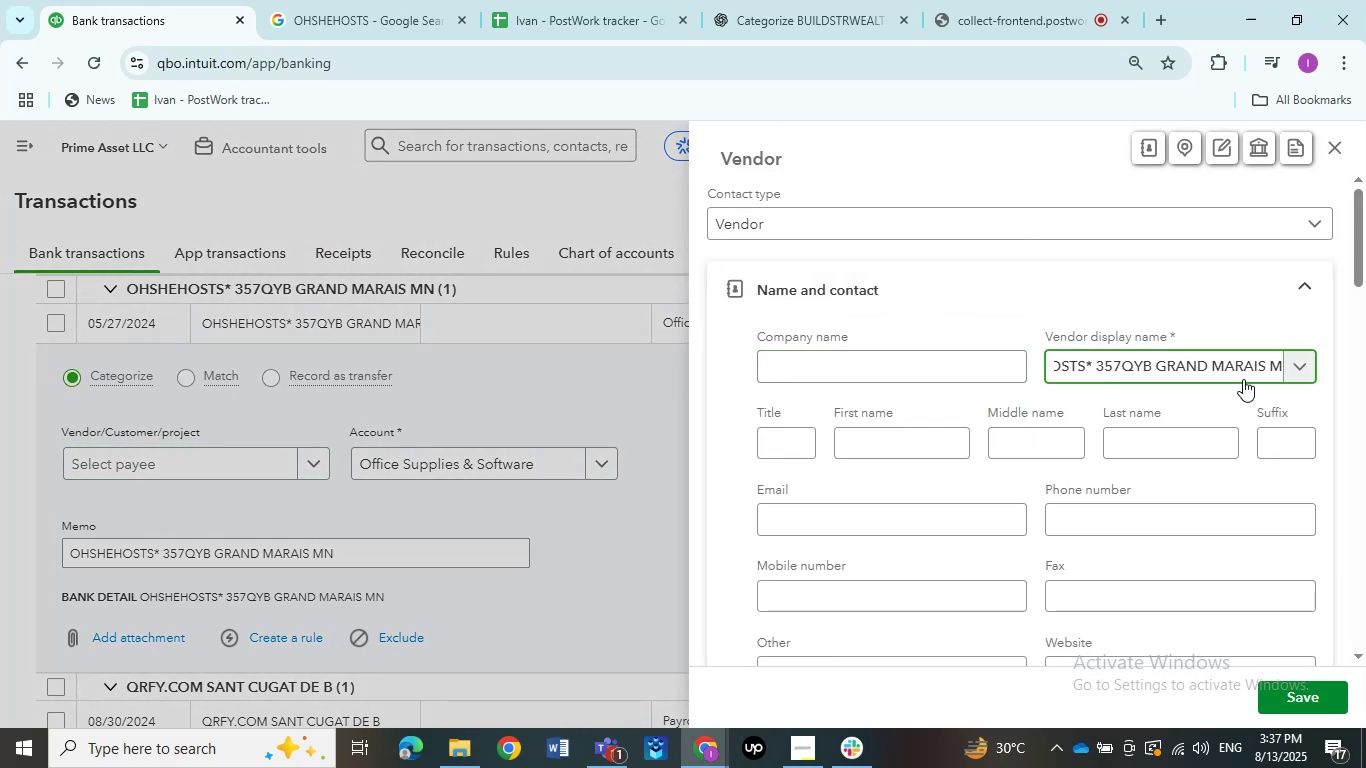 
left_click([1265, 365])
 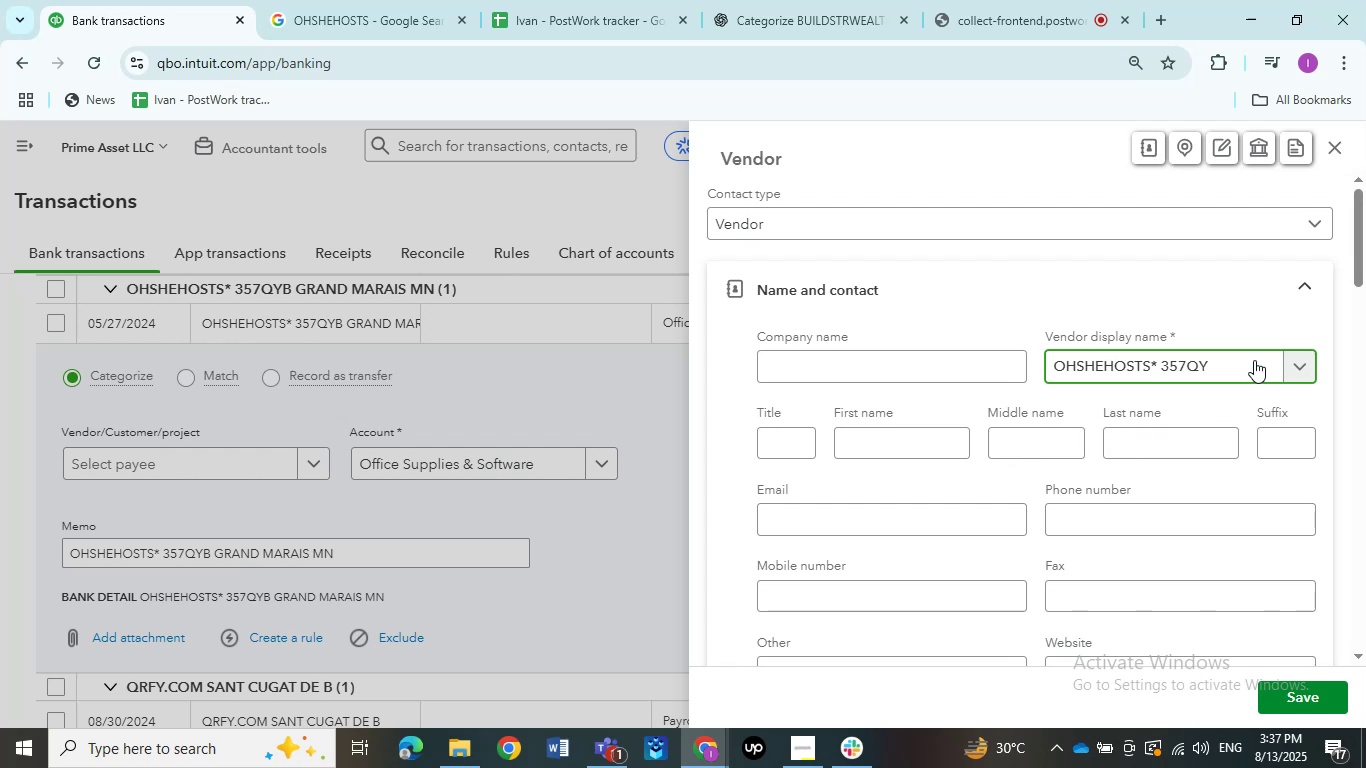 
key(Backspace)
 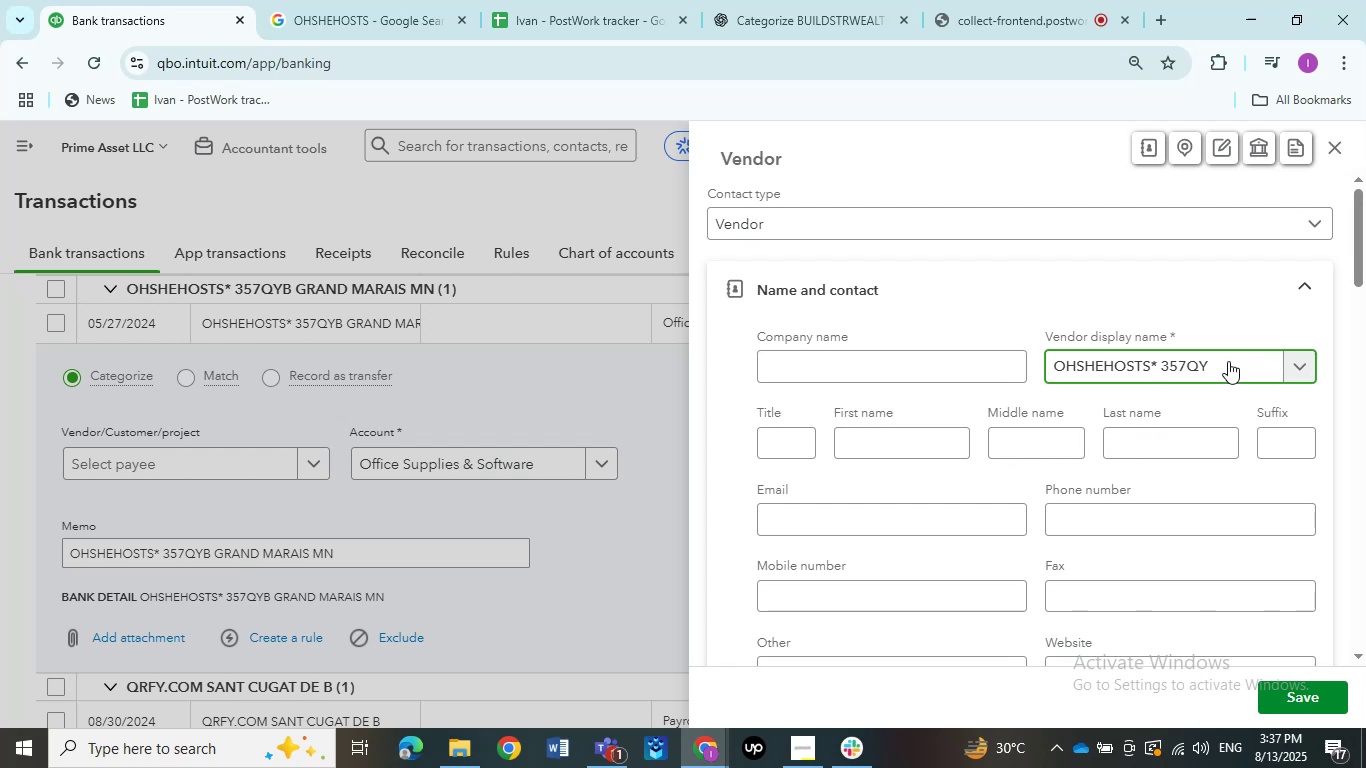 
key(Backspace)
 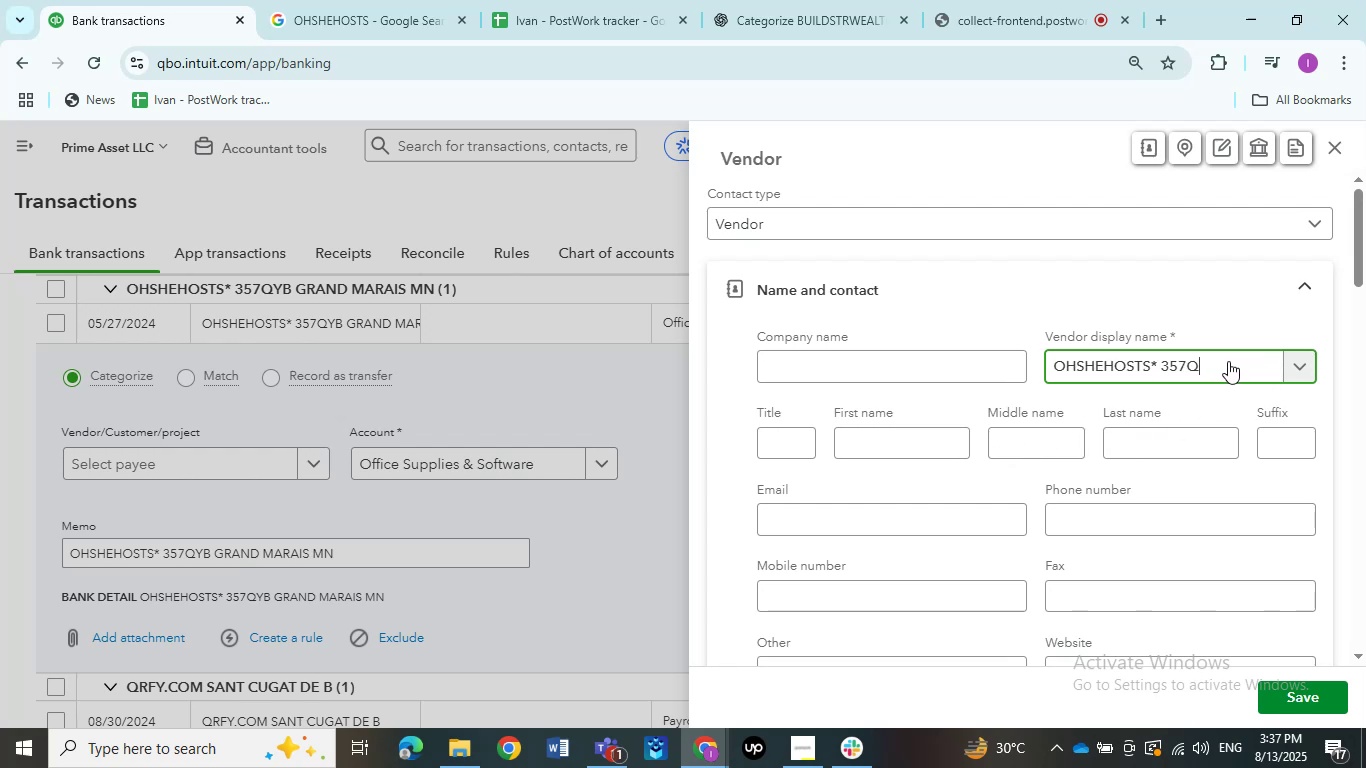 
key(Backspace)
 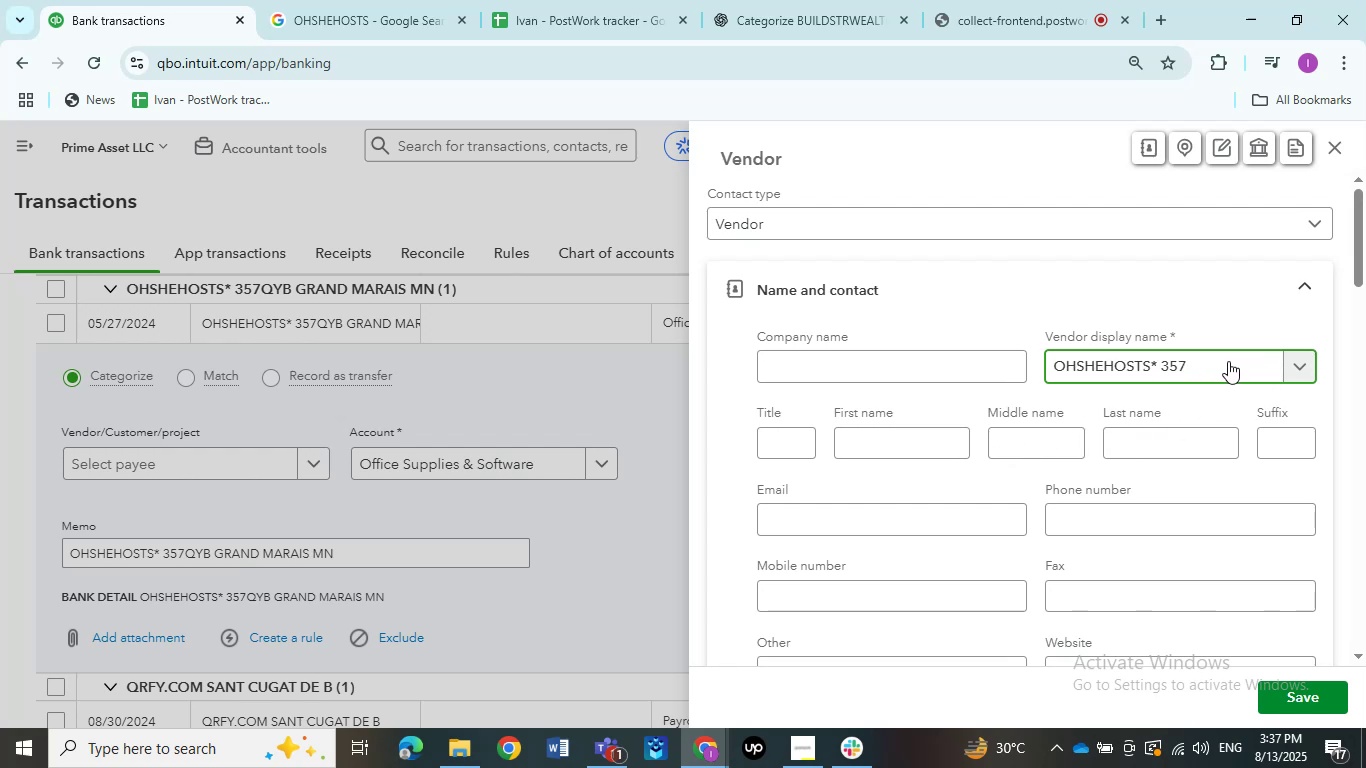 
key(Backspace)
 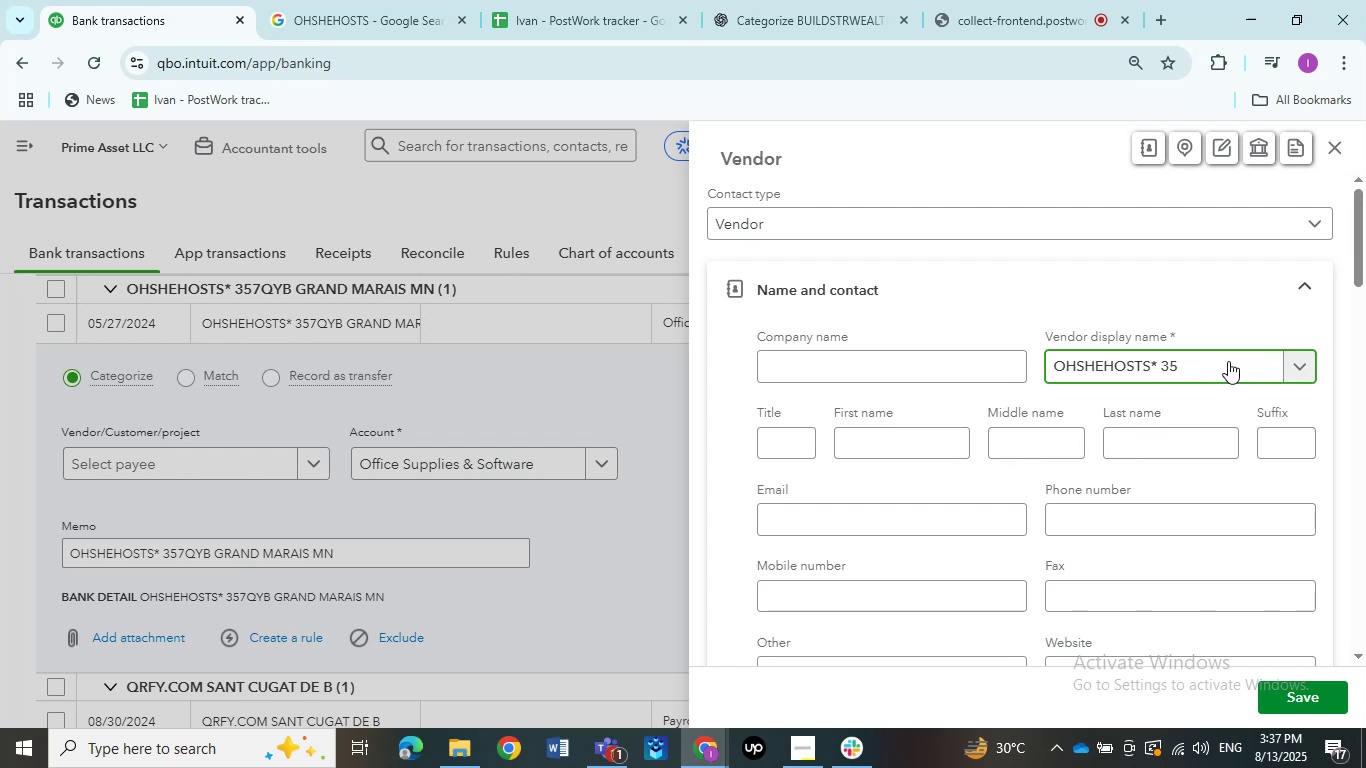 
key(Backspace)
 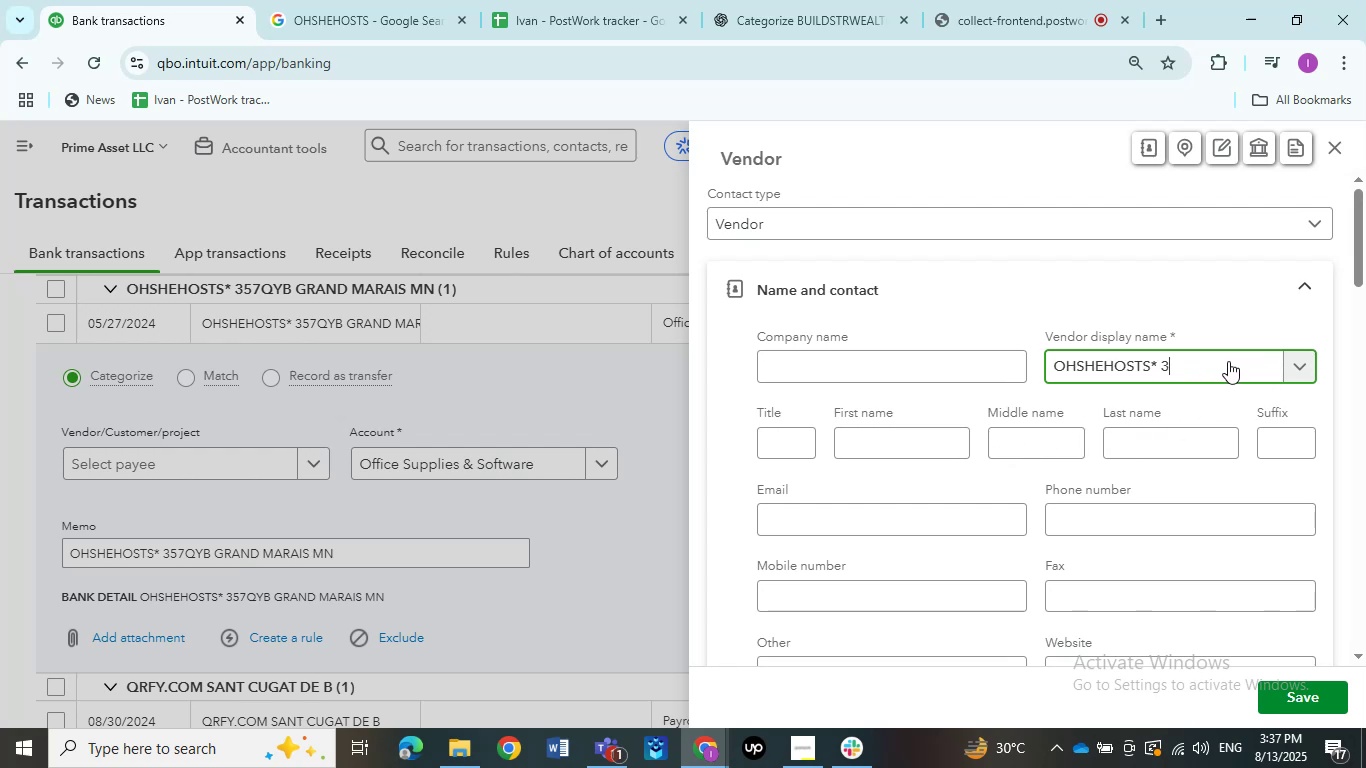 
key(Backspace)
 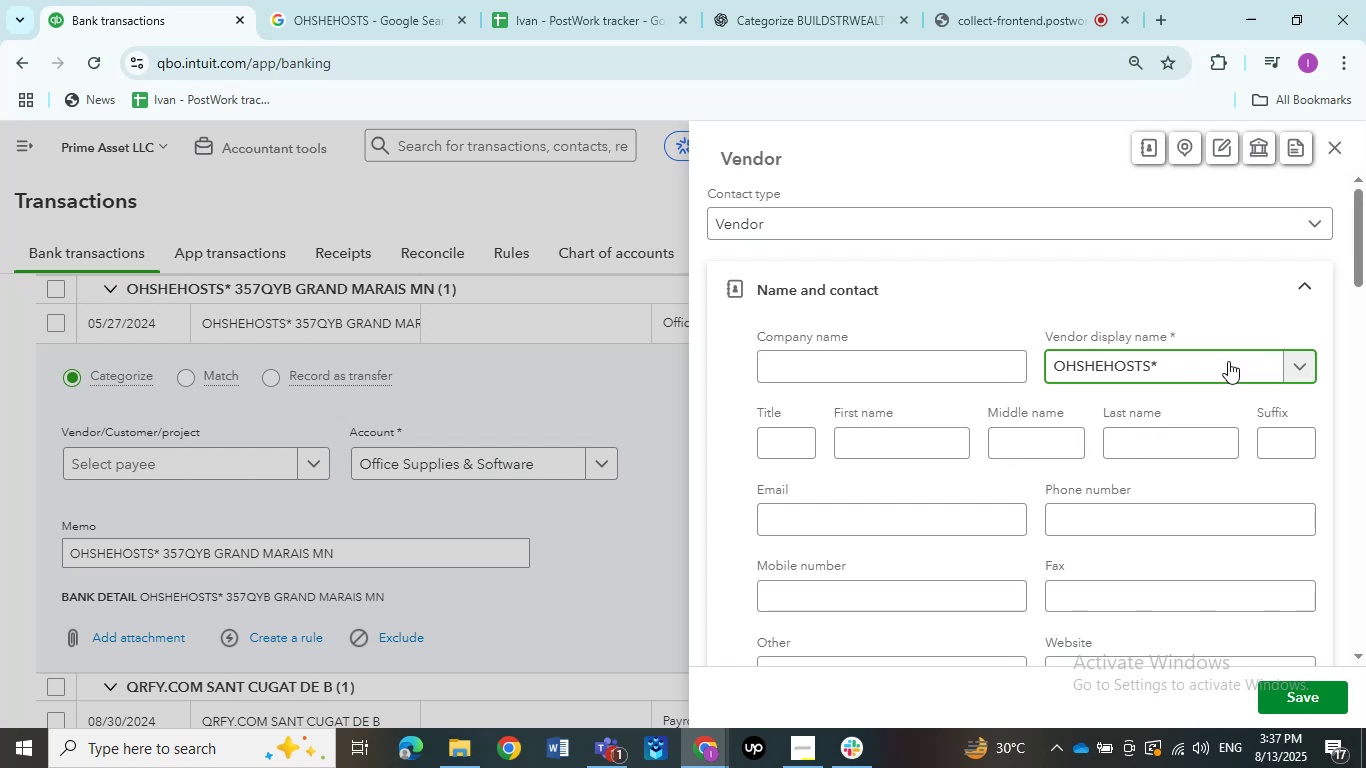 
key(Backspace)
 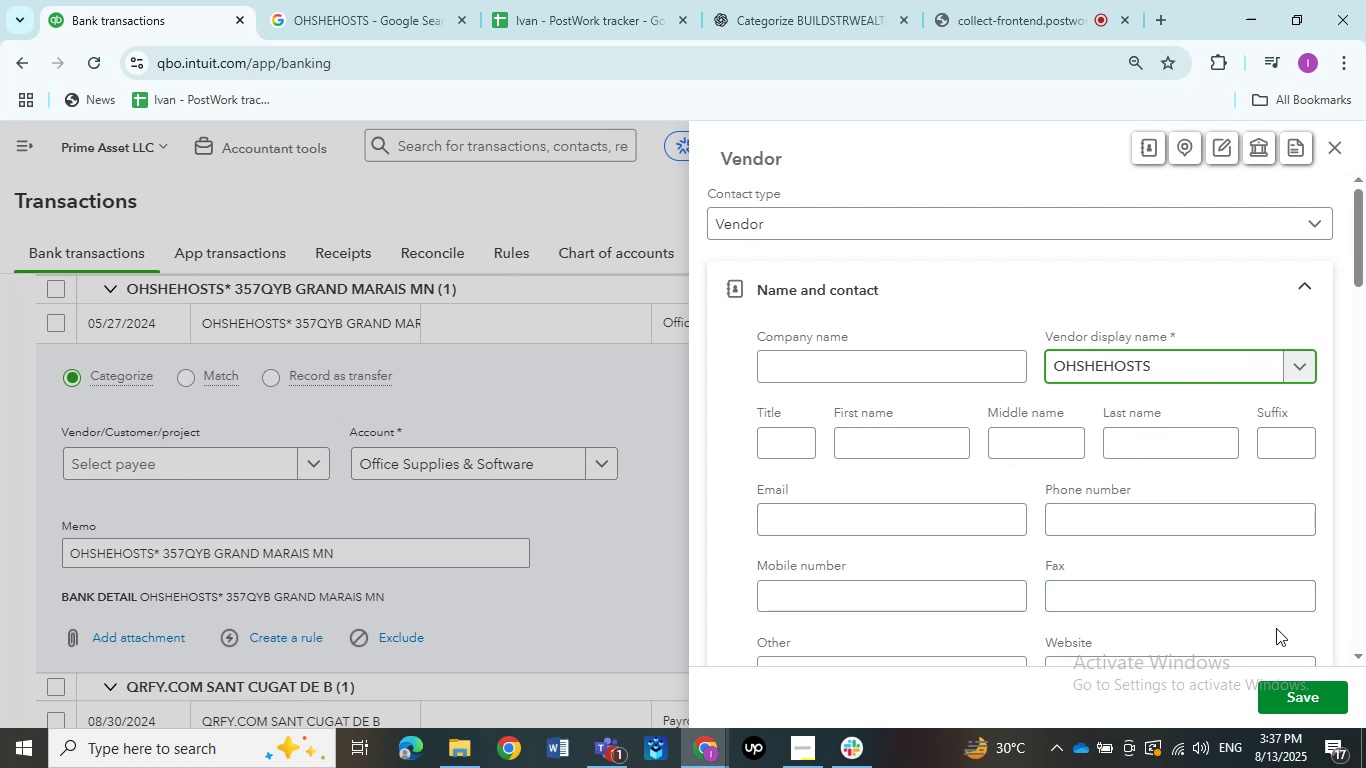 
wait(5.55)
 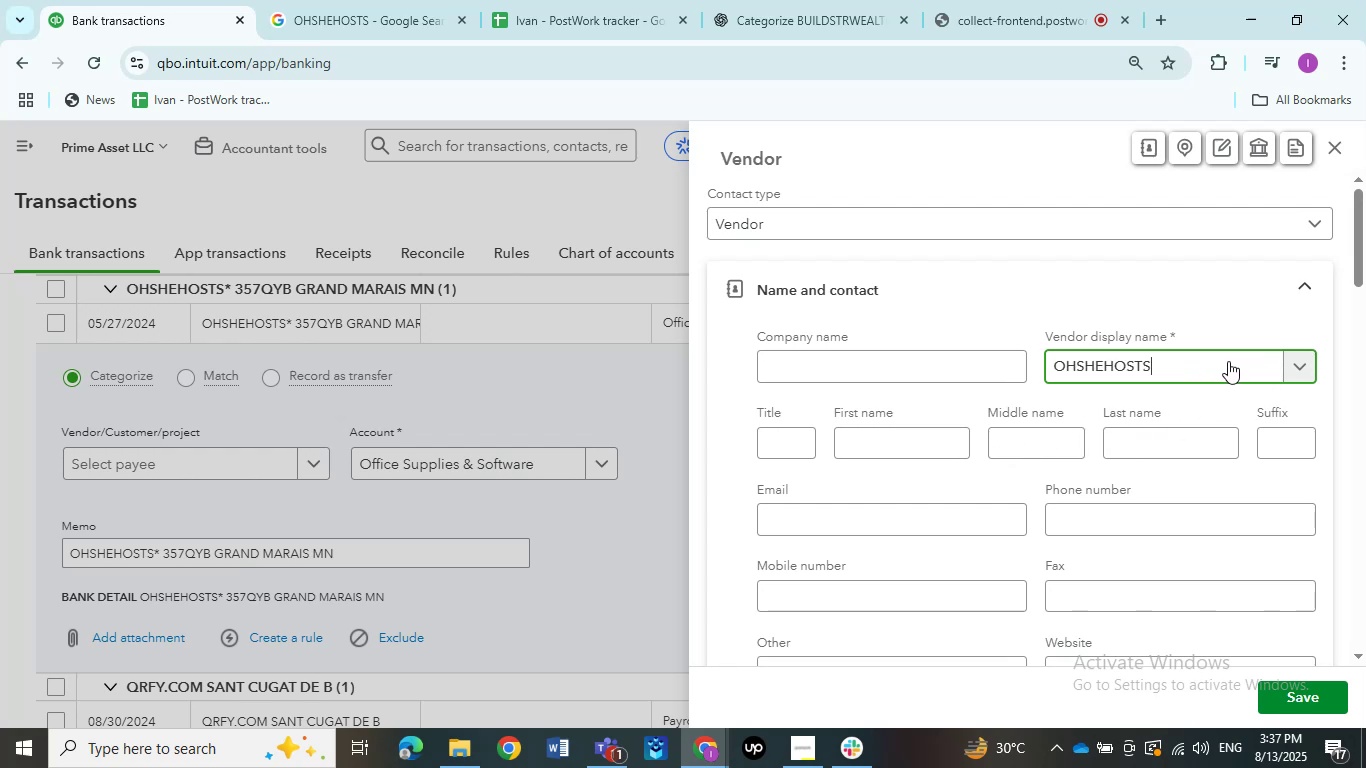 
left_click([1320, 690])
 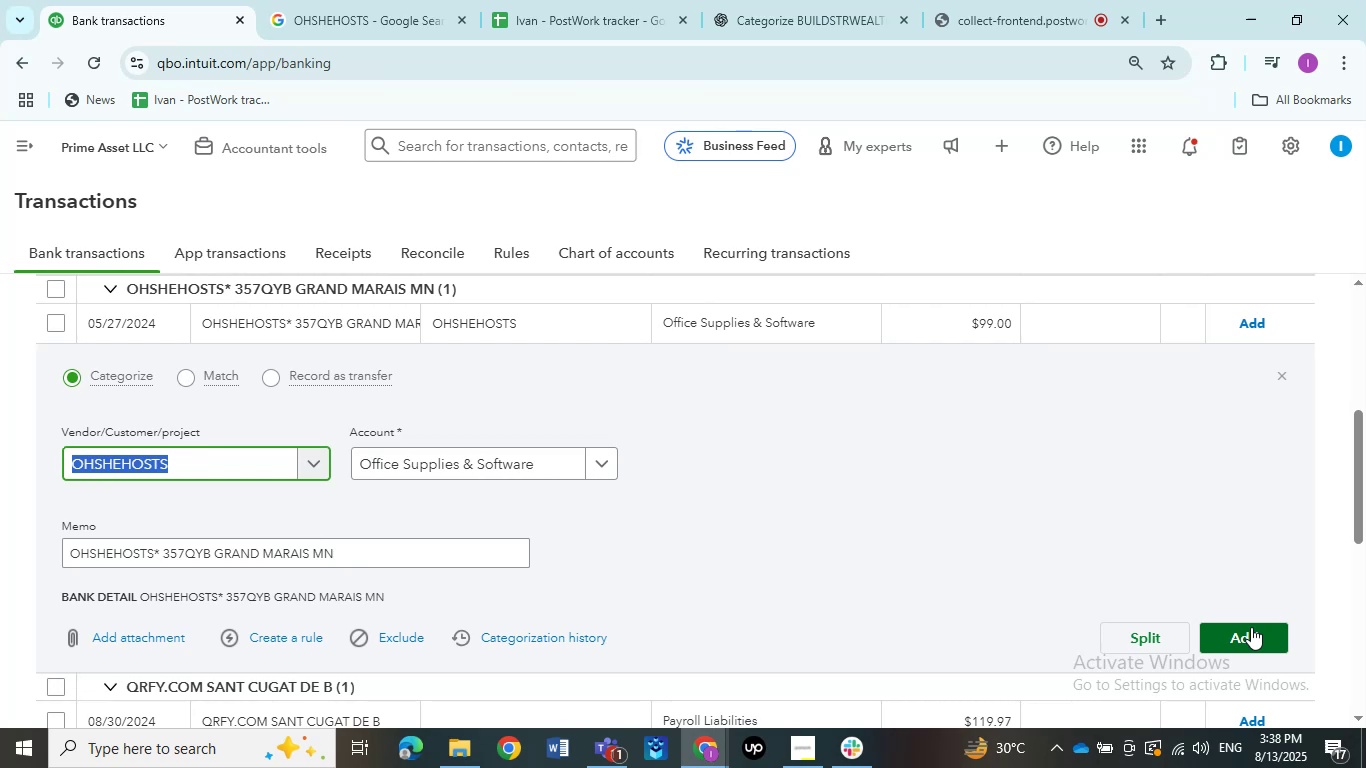 
wait(18.62)
 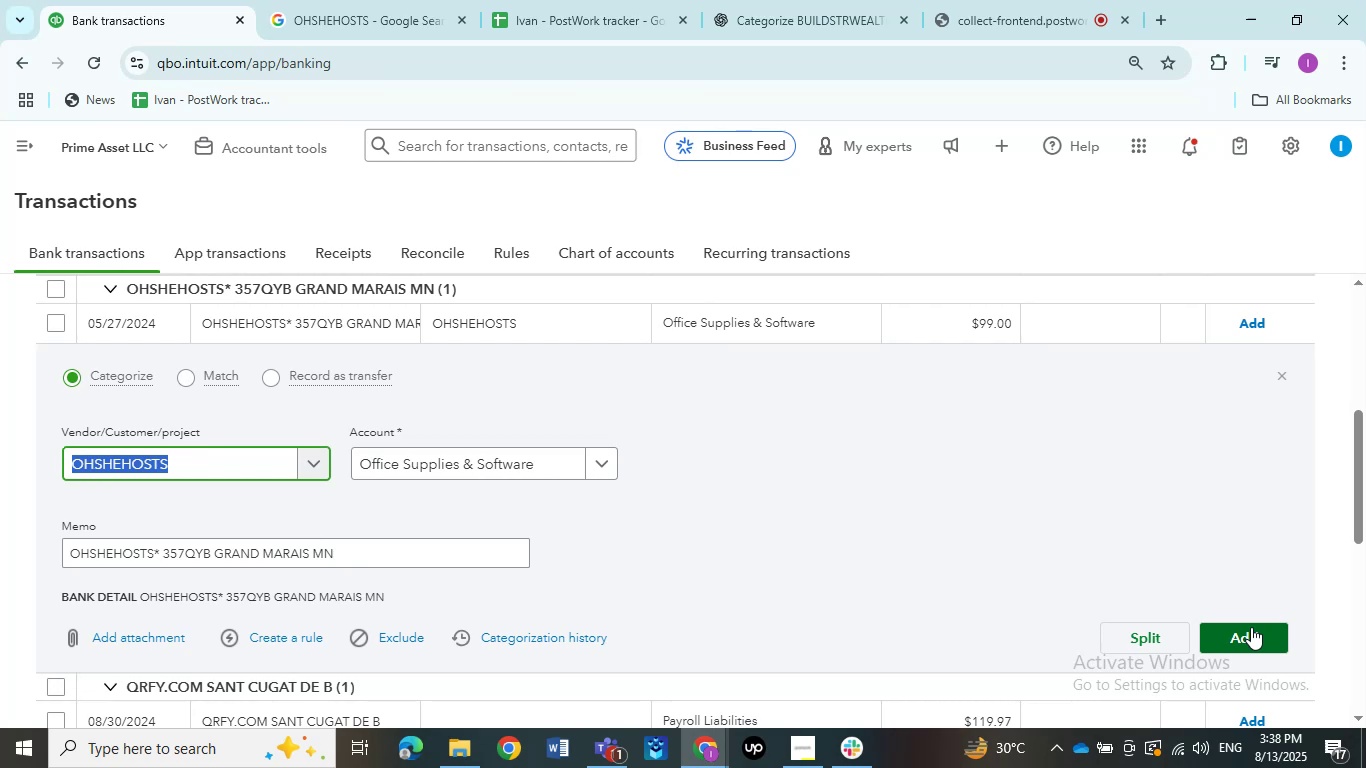 
left_click([1247, 633])
 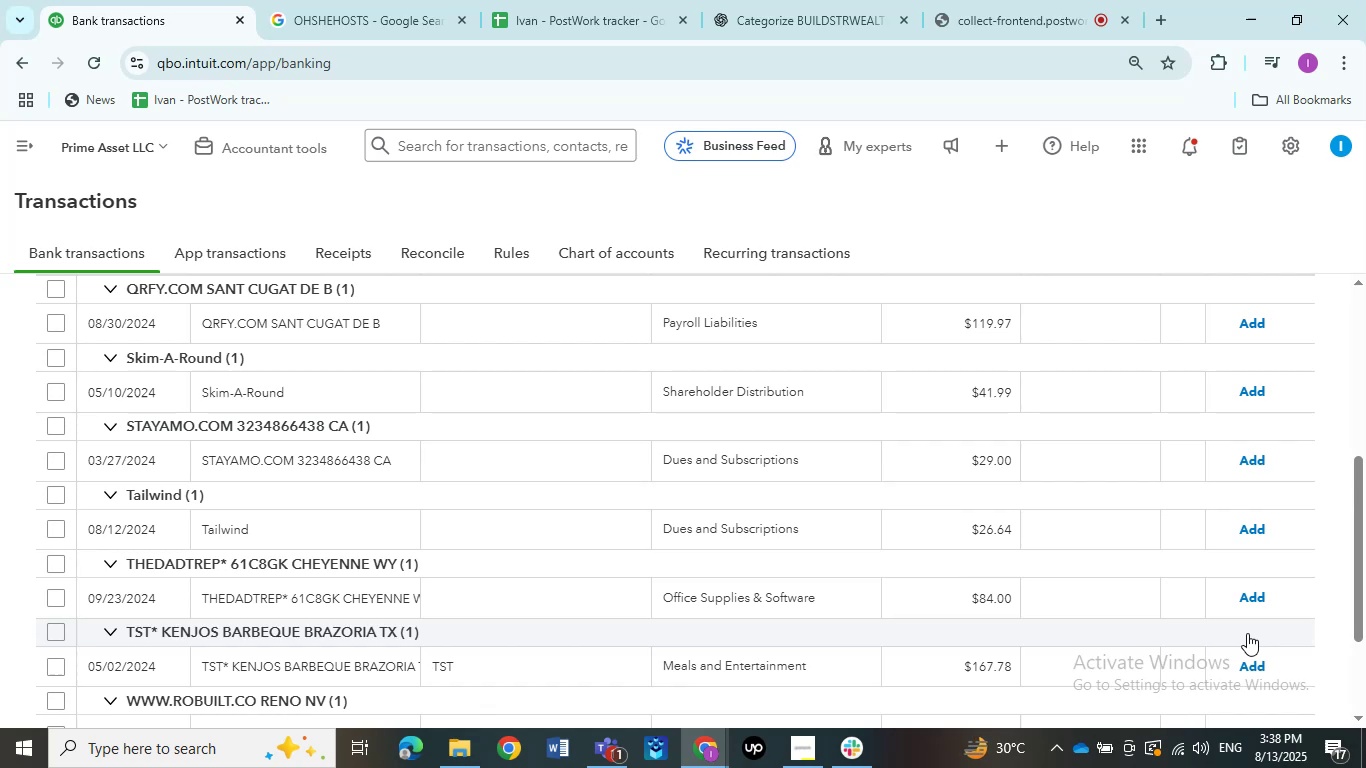 
wait(49.99)
 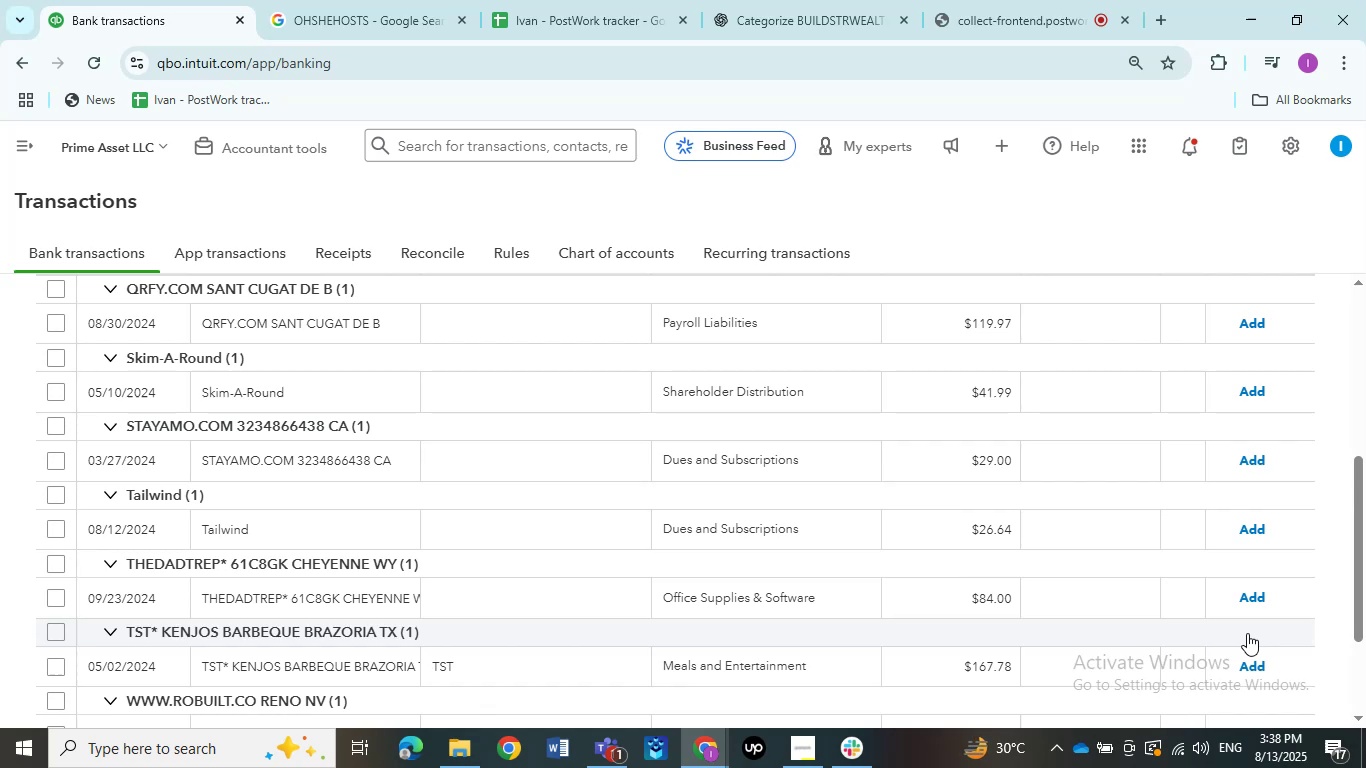 
mouse_move([282, 494])
 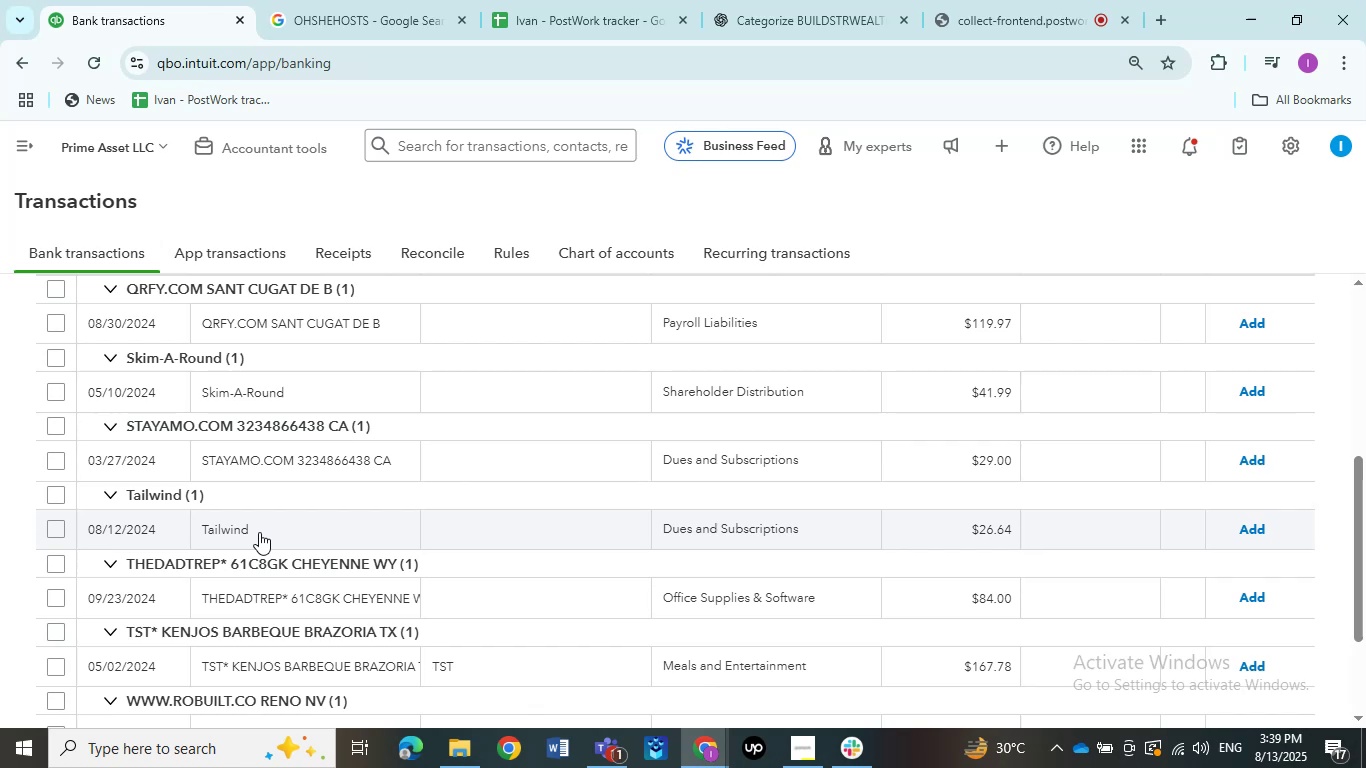 
scroll: coordinate [285, 493], scroll_direction: up, amount: 2.0
 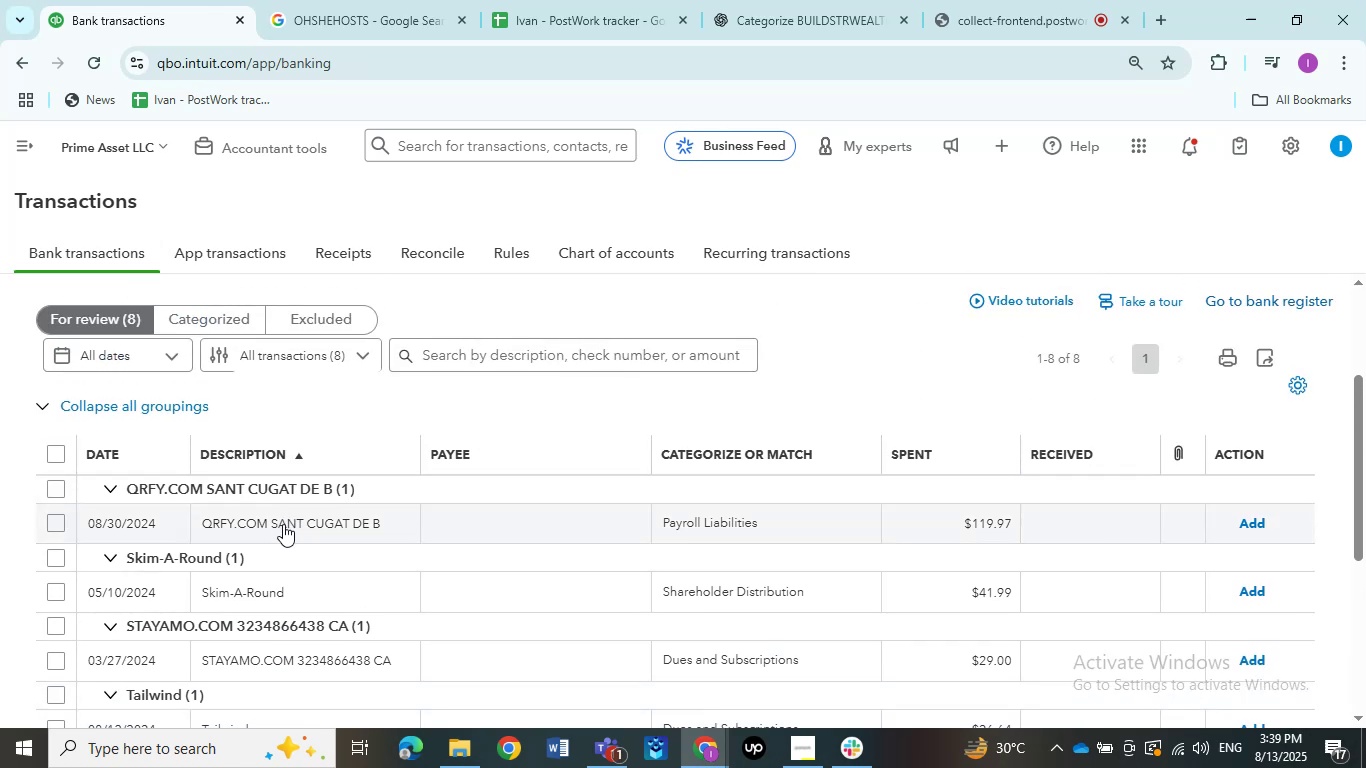 
wait(9.18)
 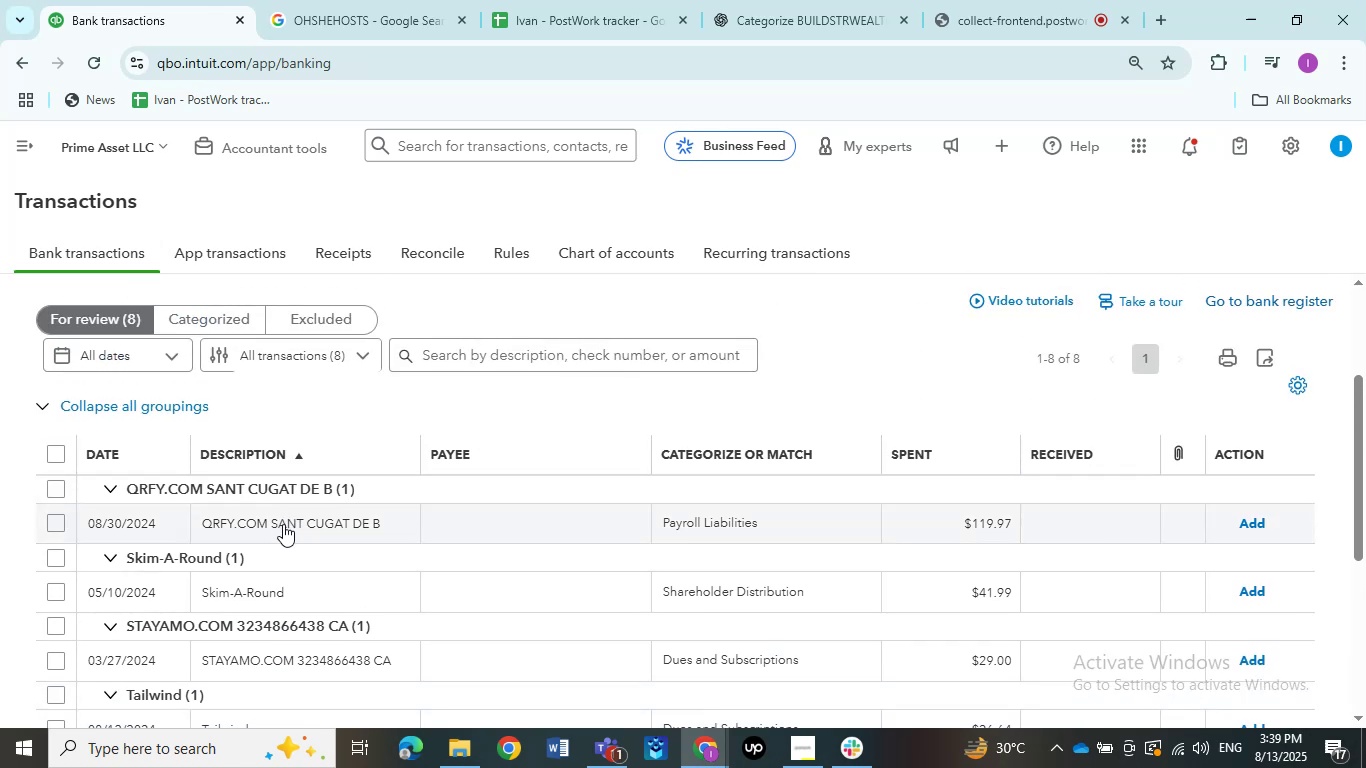 
left_click([283, 524])
 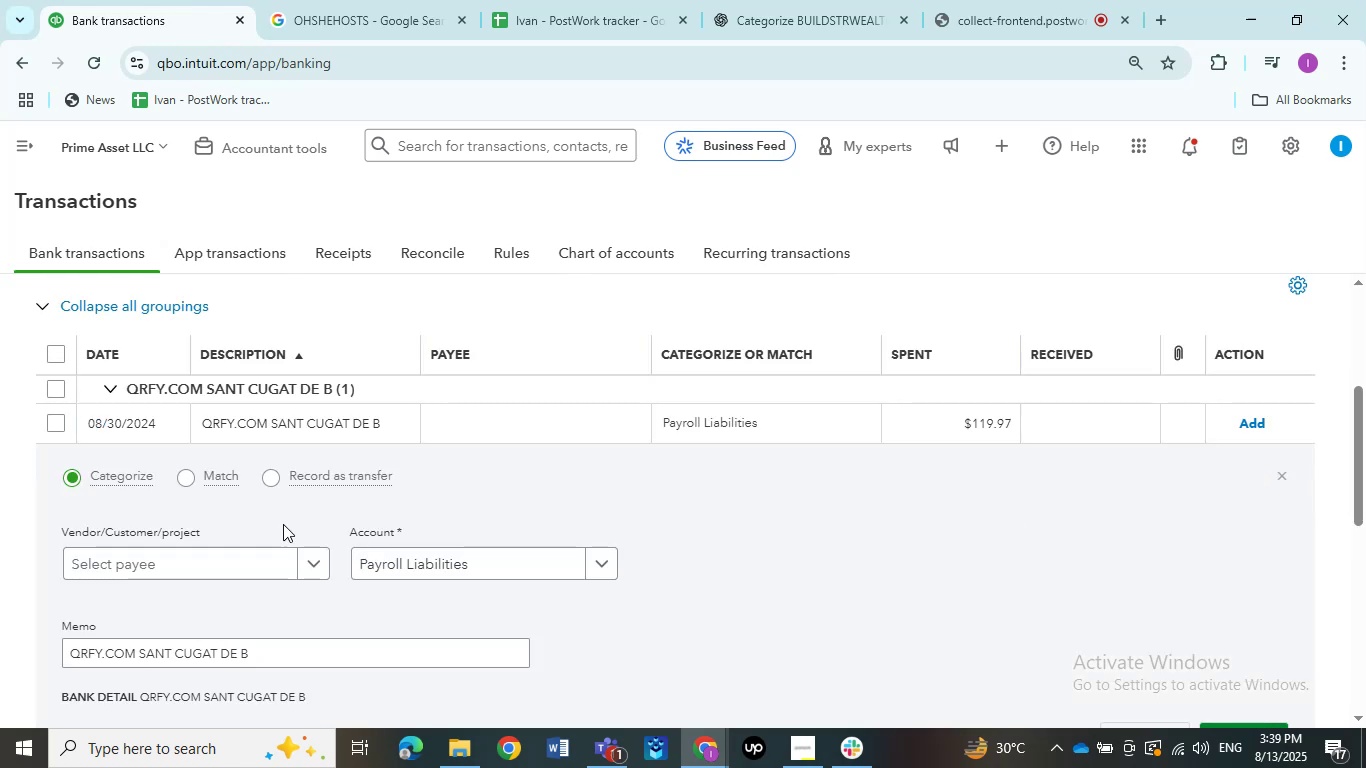 
scroll: coordinate [279, 650], scroll_direction: down, amount: 1.0
 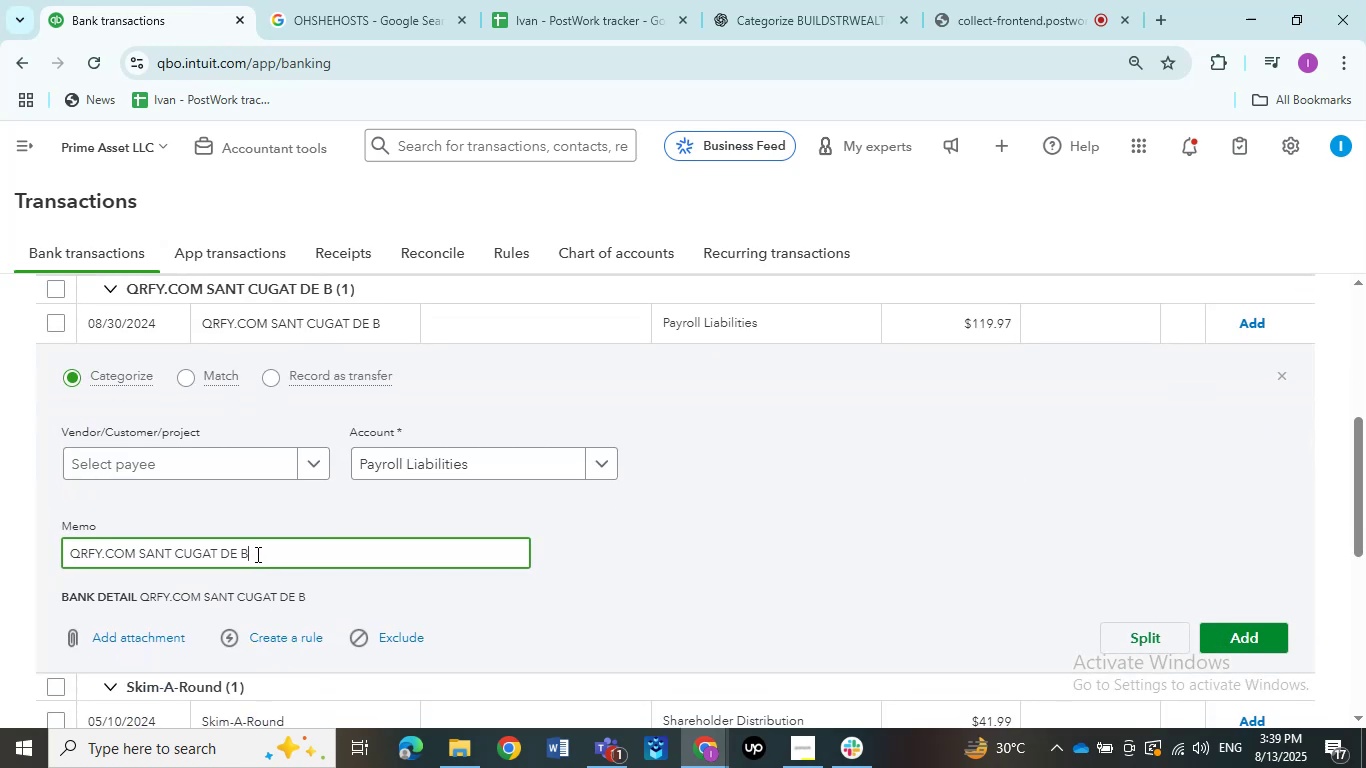 
wait(5.34)
 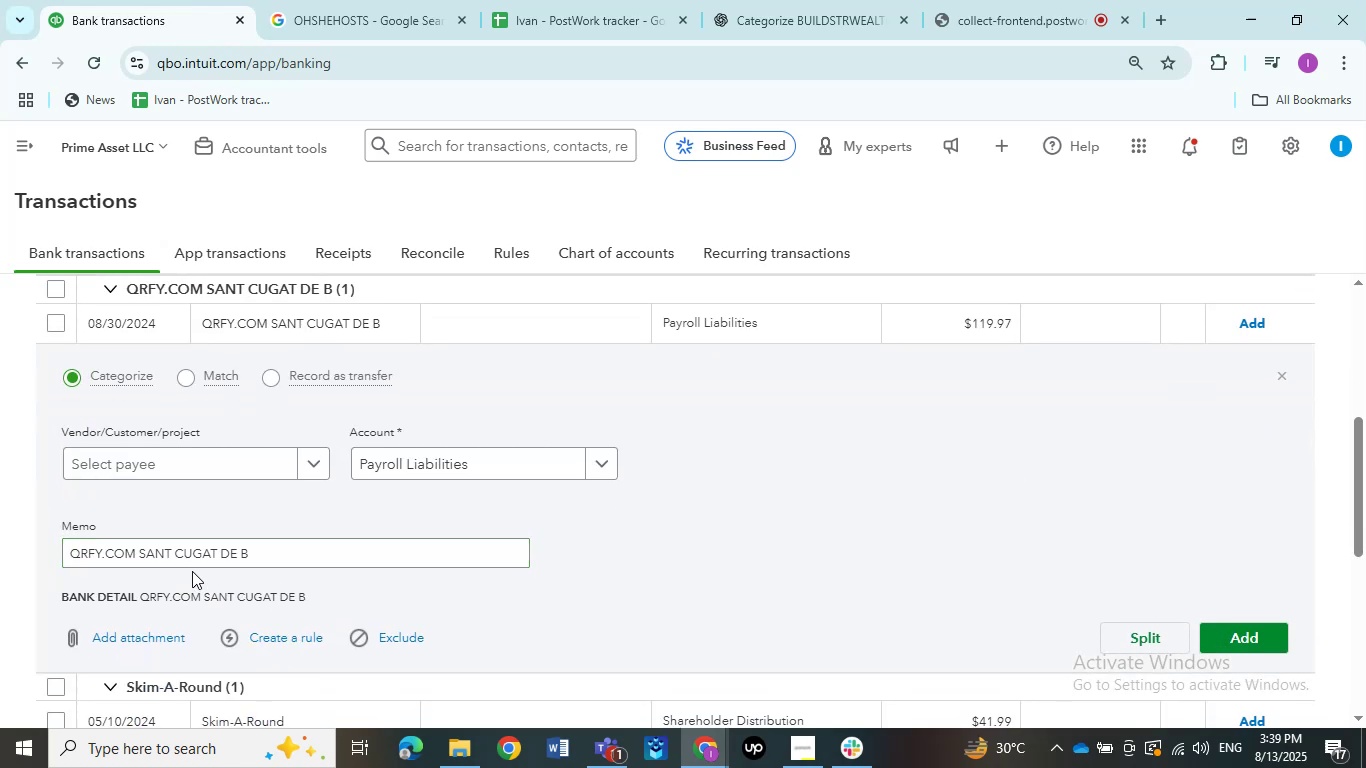 
key(Control+C)
 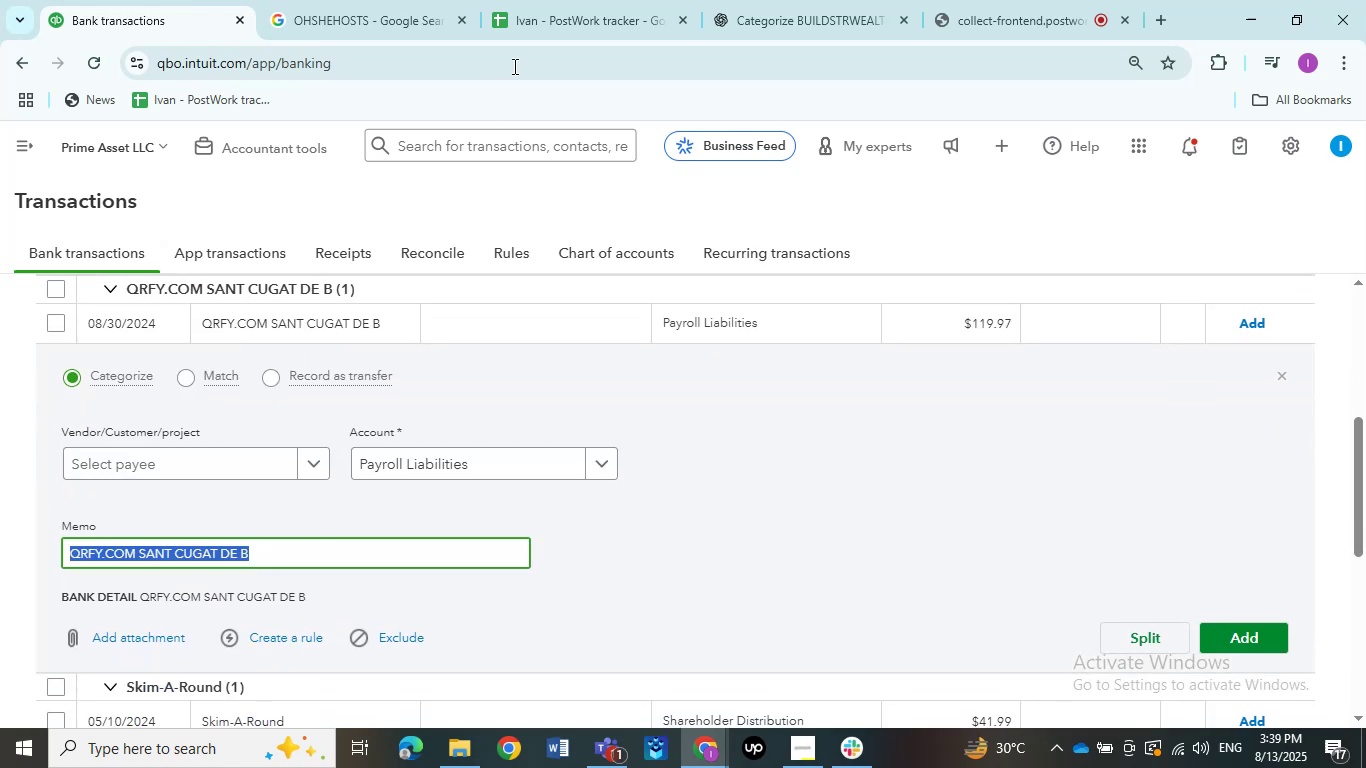 
left_click([397, 9])
 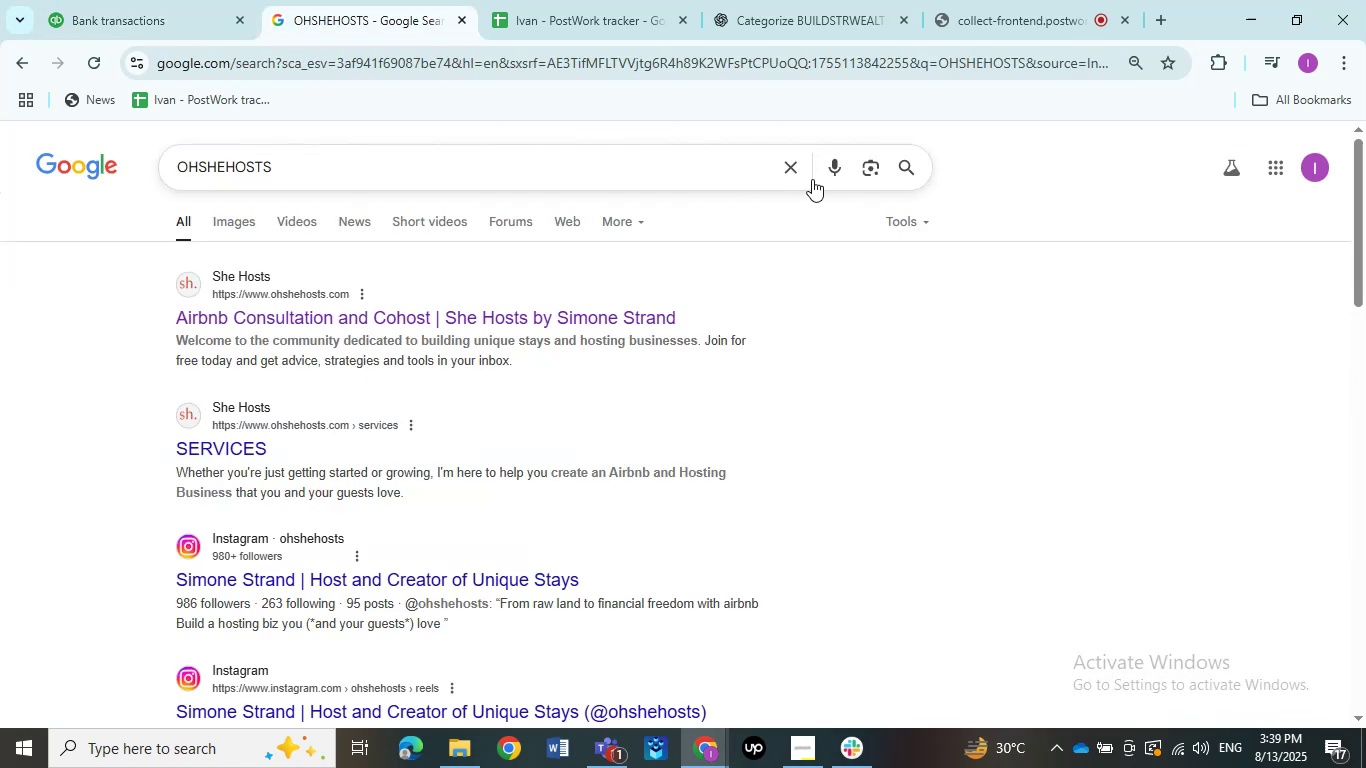 
left_click([793, 167])
 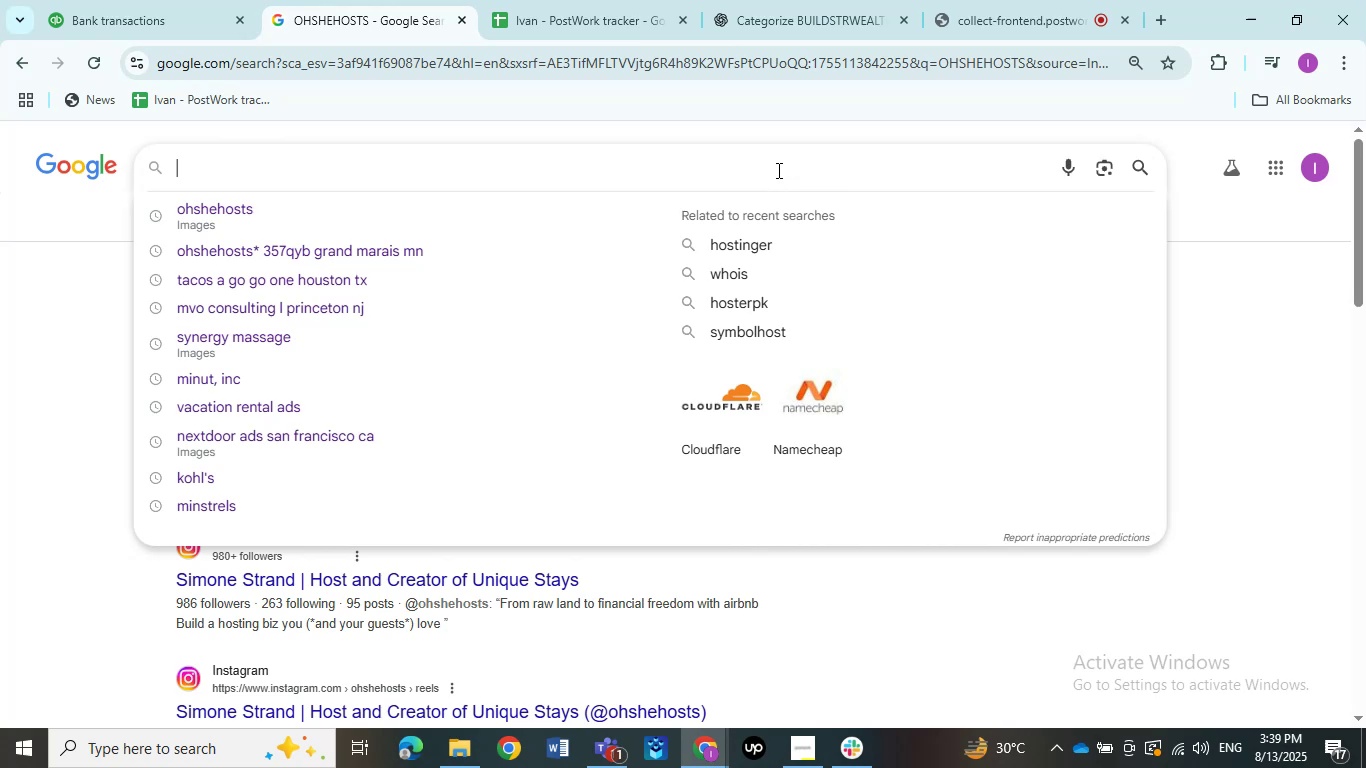 
left_click([763, 161])
 